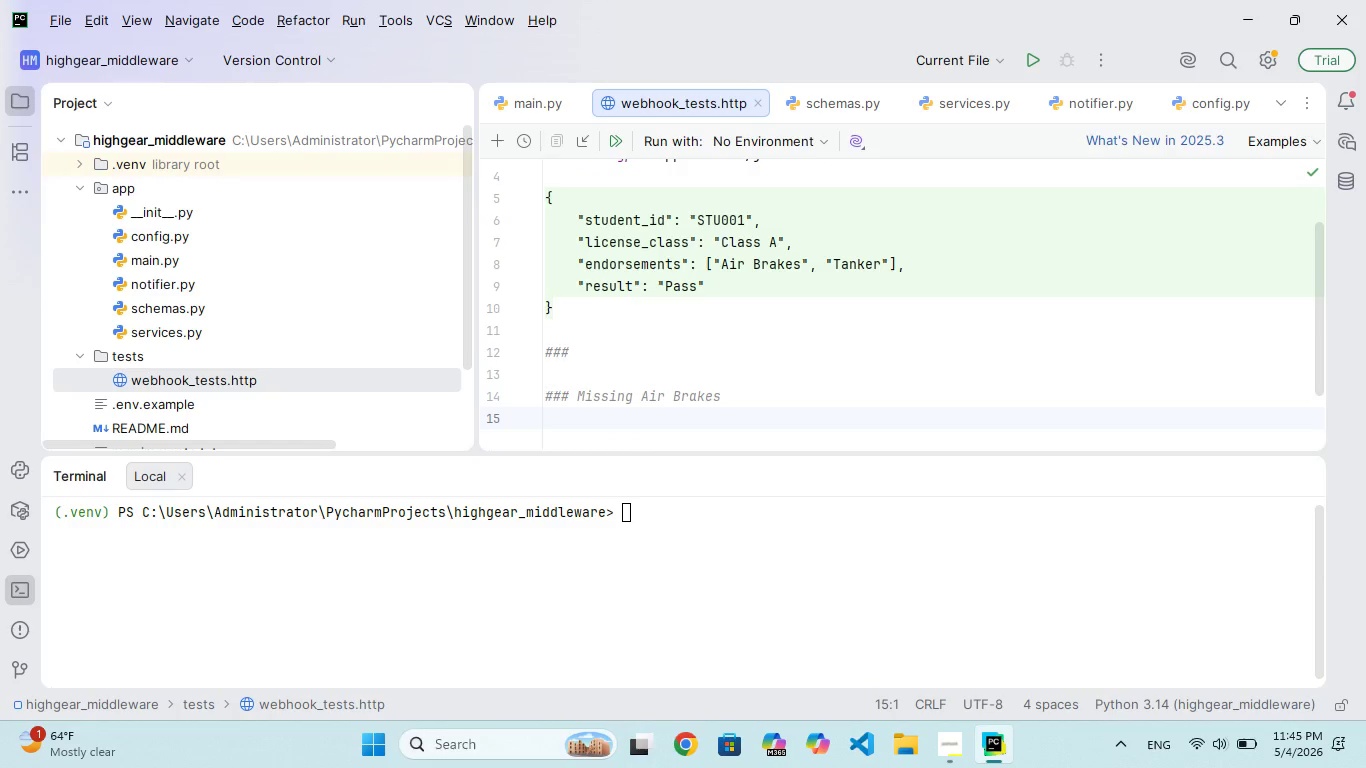 
type(POT http://127)
 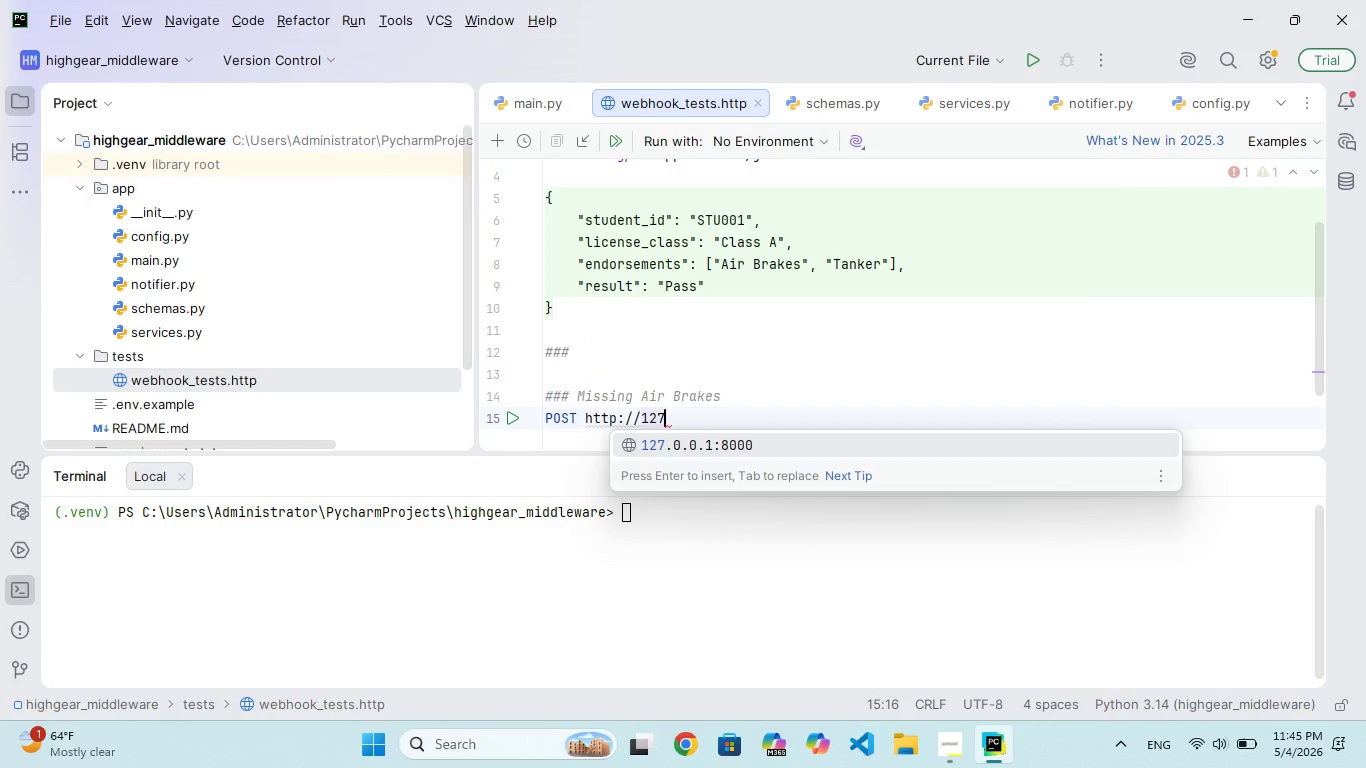 
hold_key(key=S, duration=0.36)
 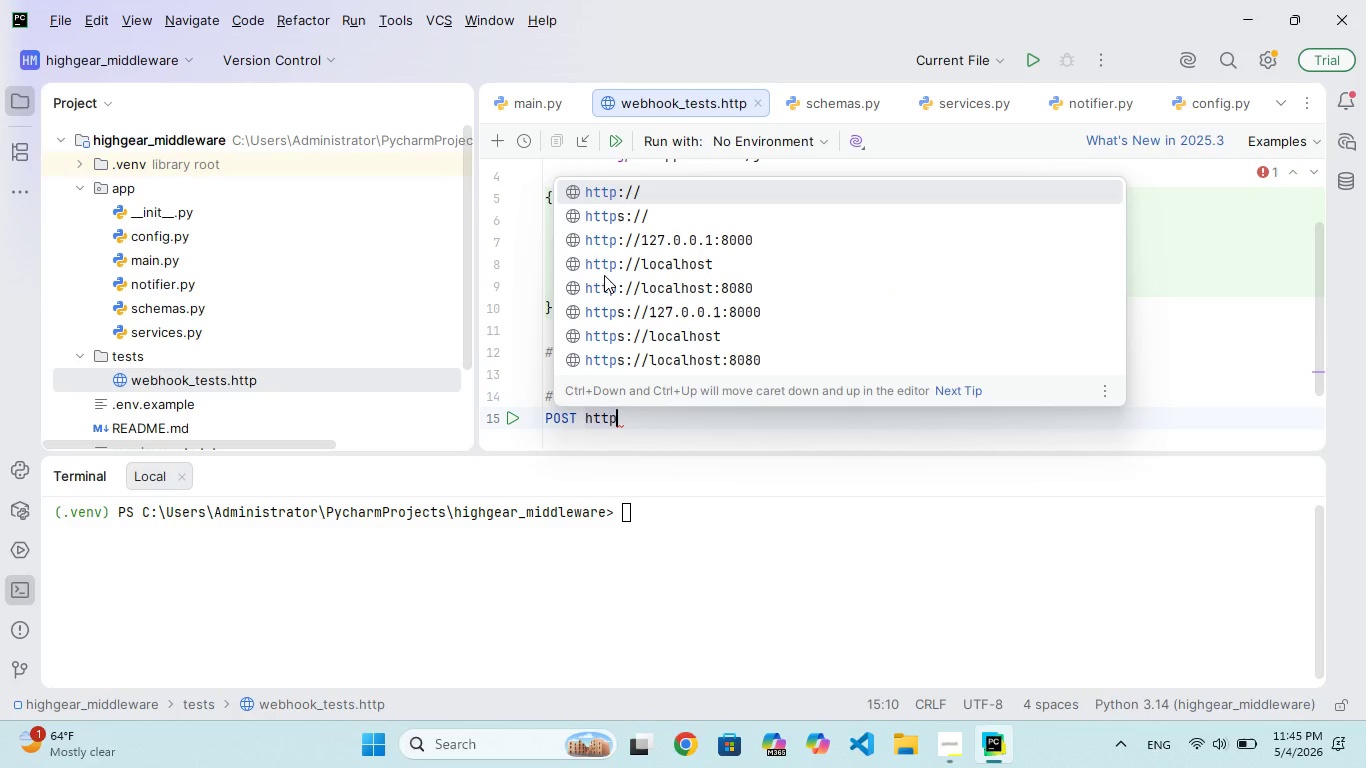 
key(Enter)
 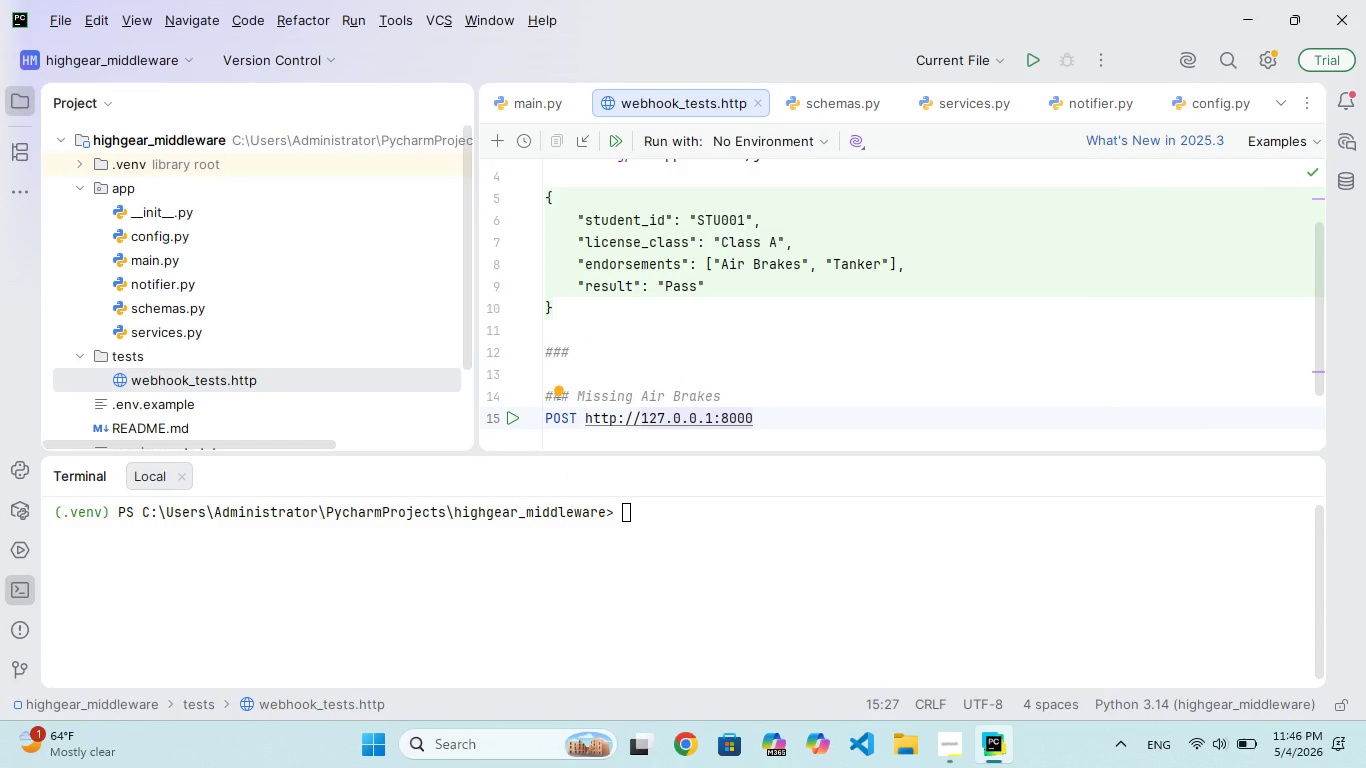 
wait(5.39)
 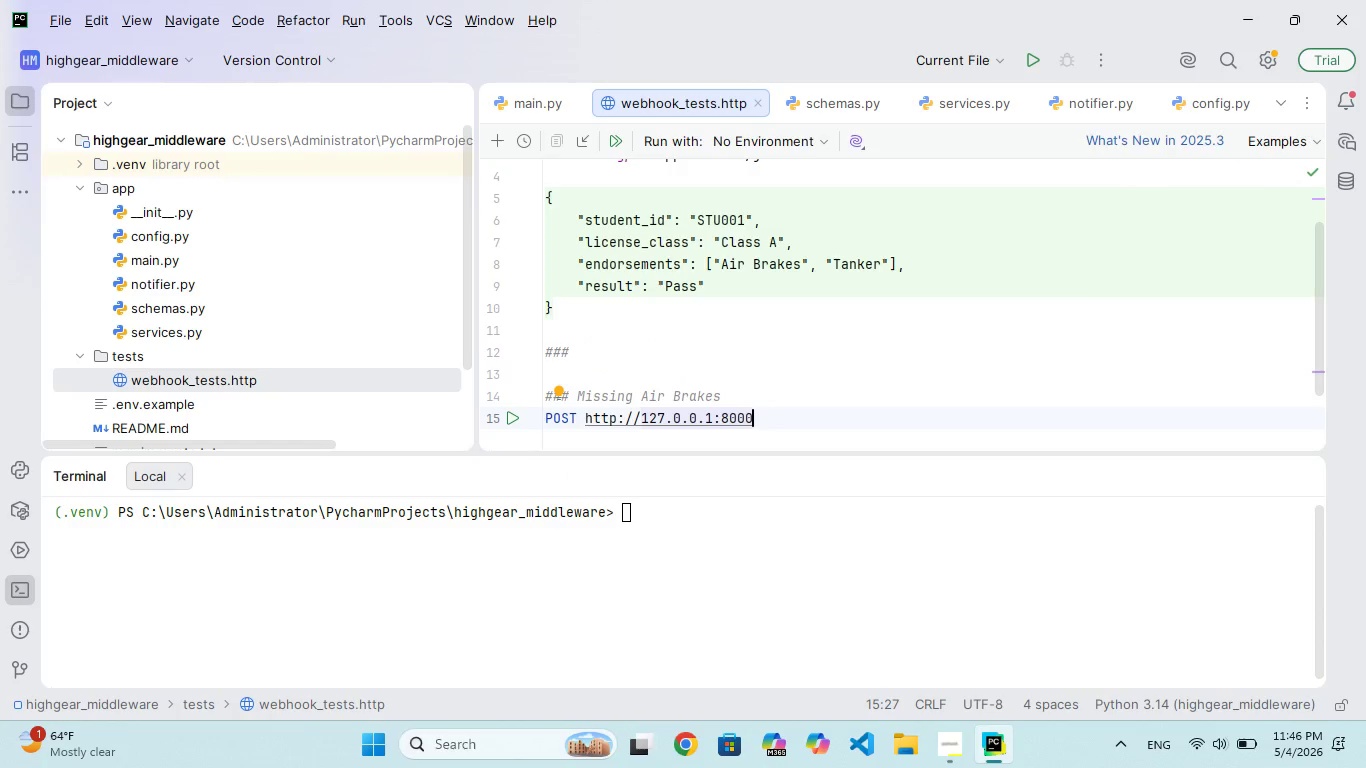 
type(/webhoo)
 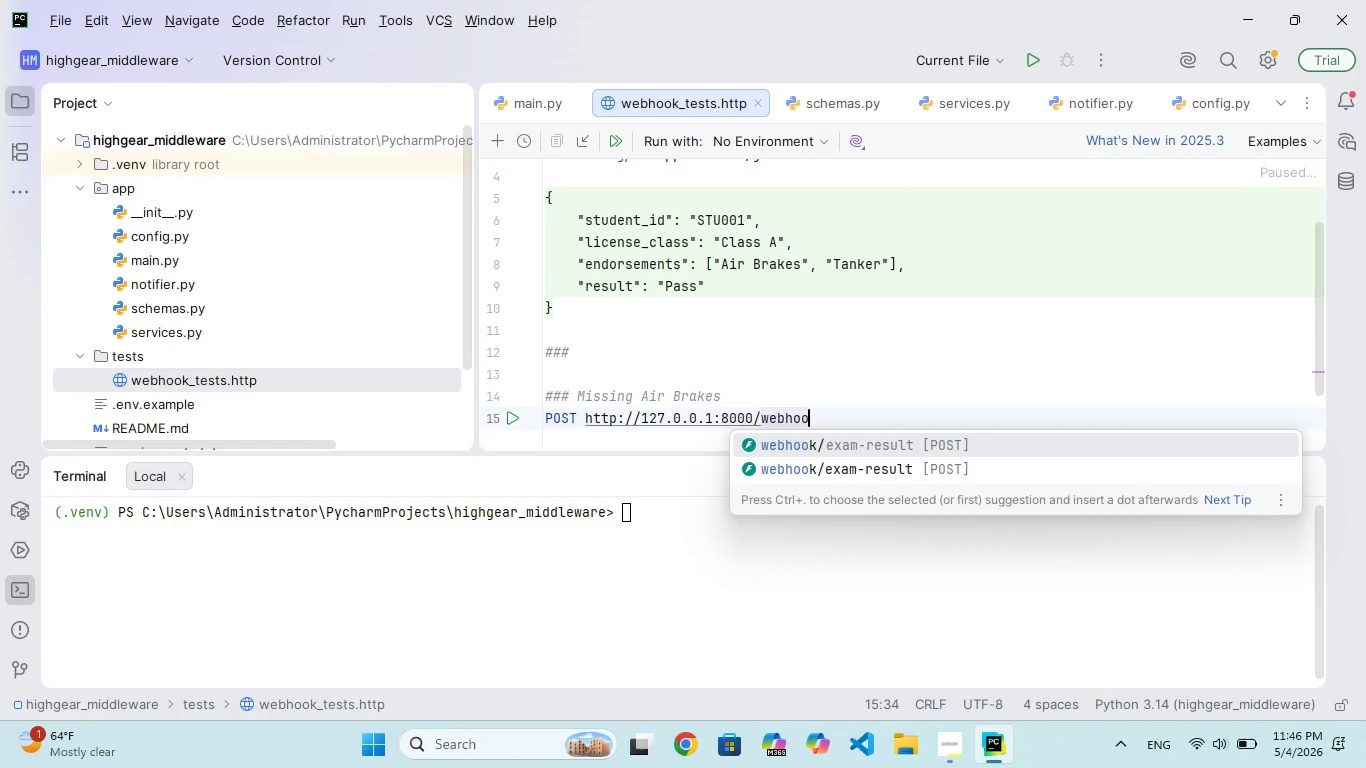 
key(Enter)
 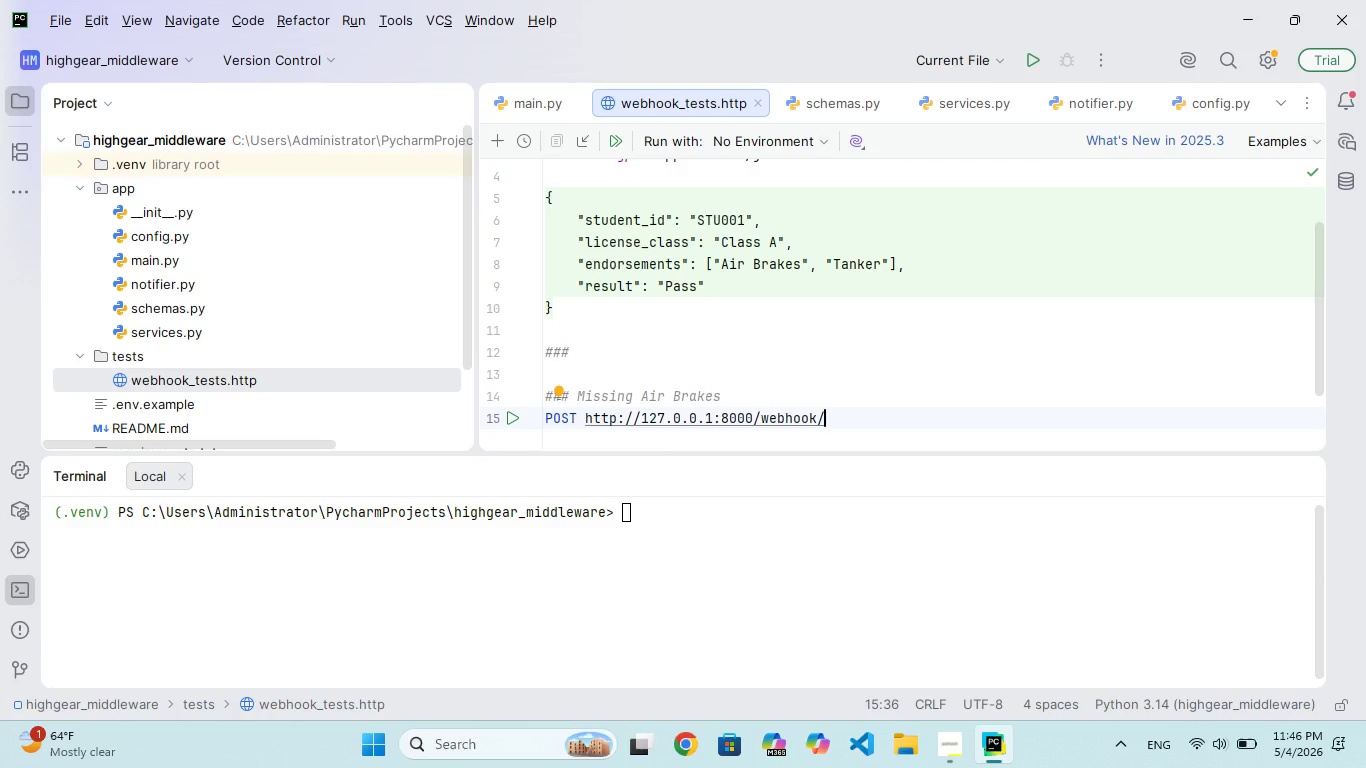 
type(exm)
 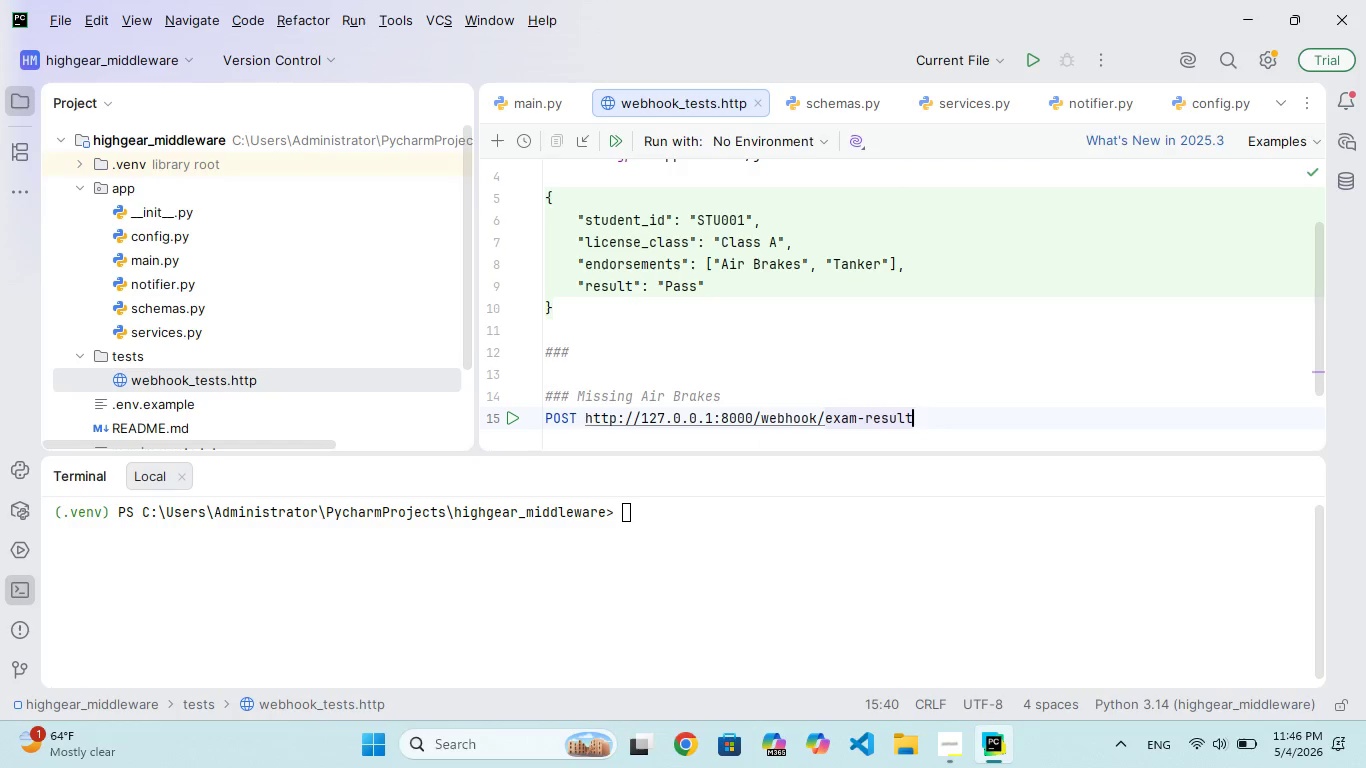 
hold_key(key=A, duration=0.34)
 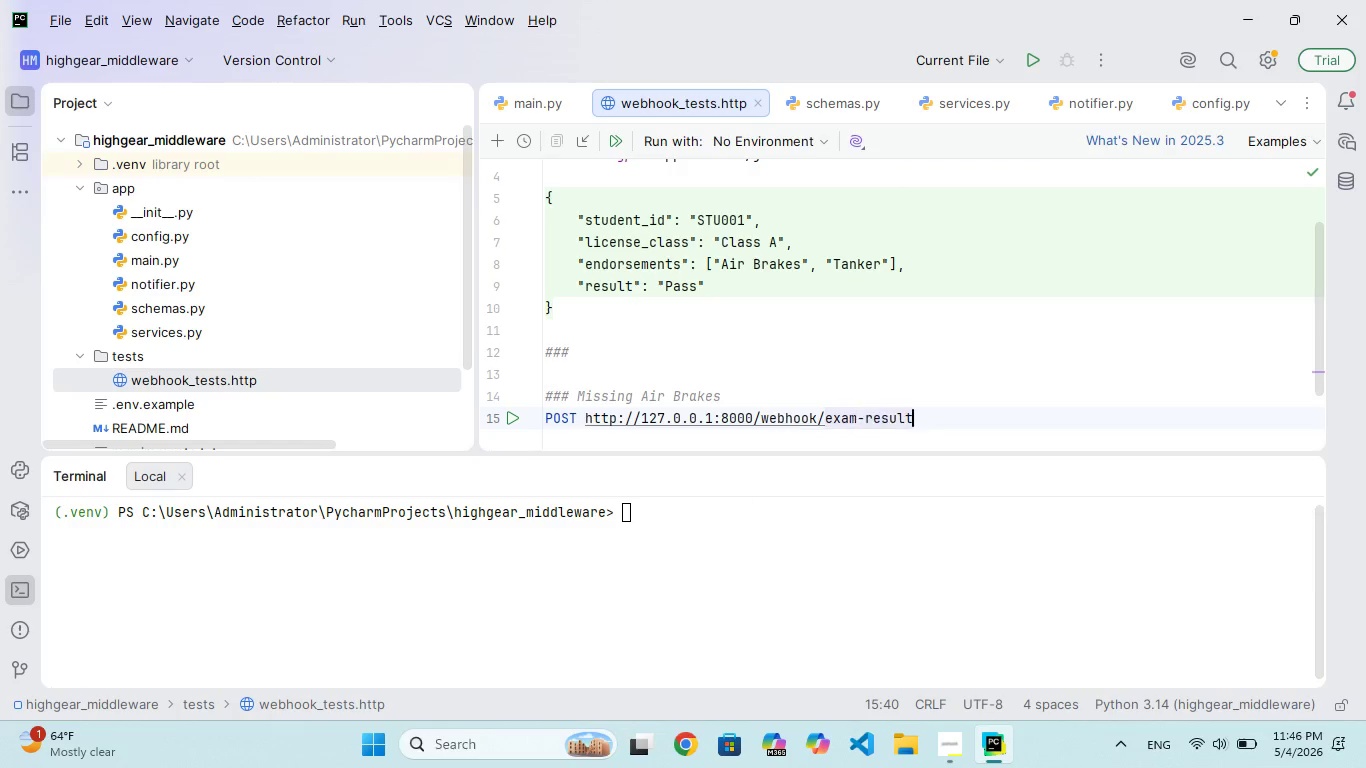 
key(Enter)
 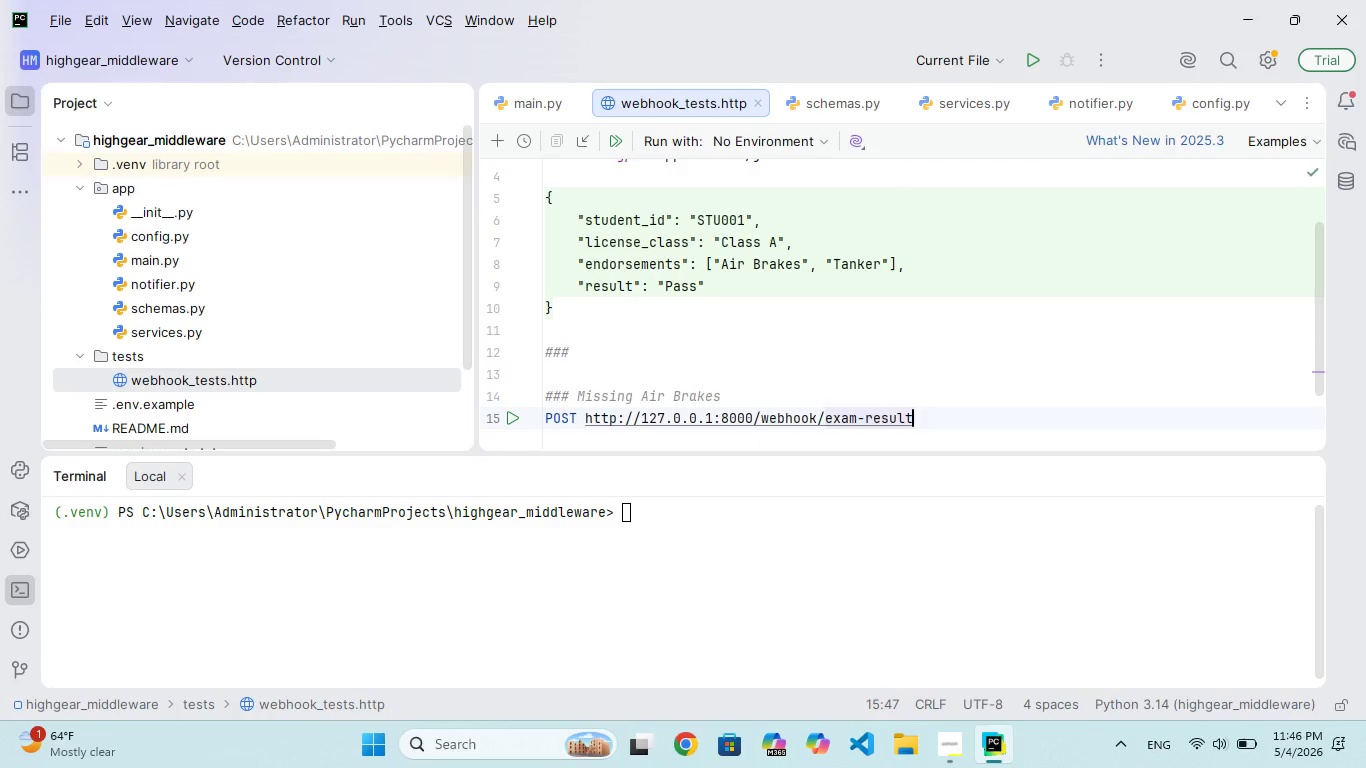 
key(Enter)
 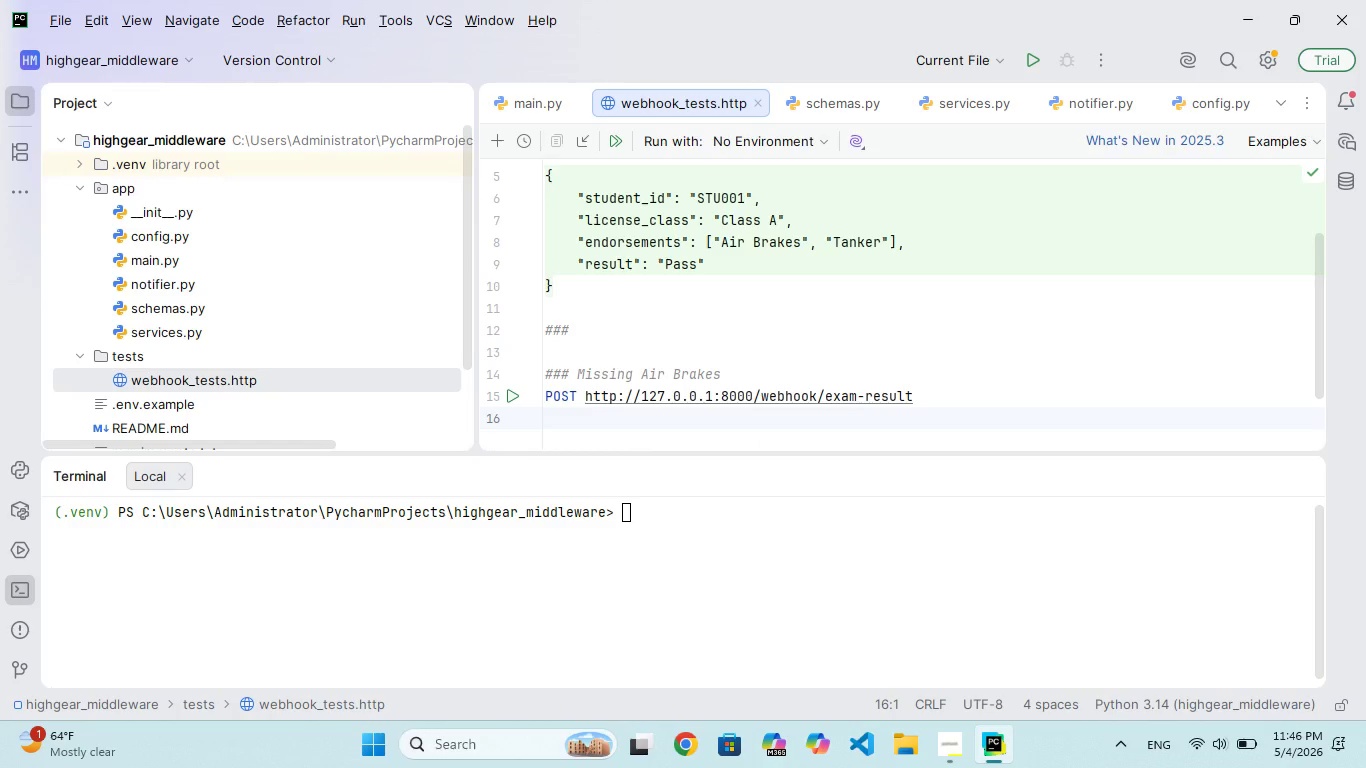 
type(Content)
 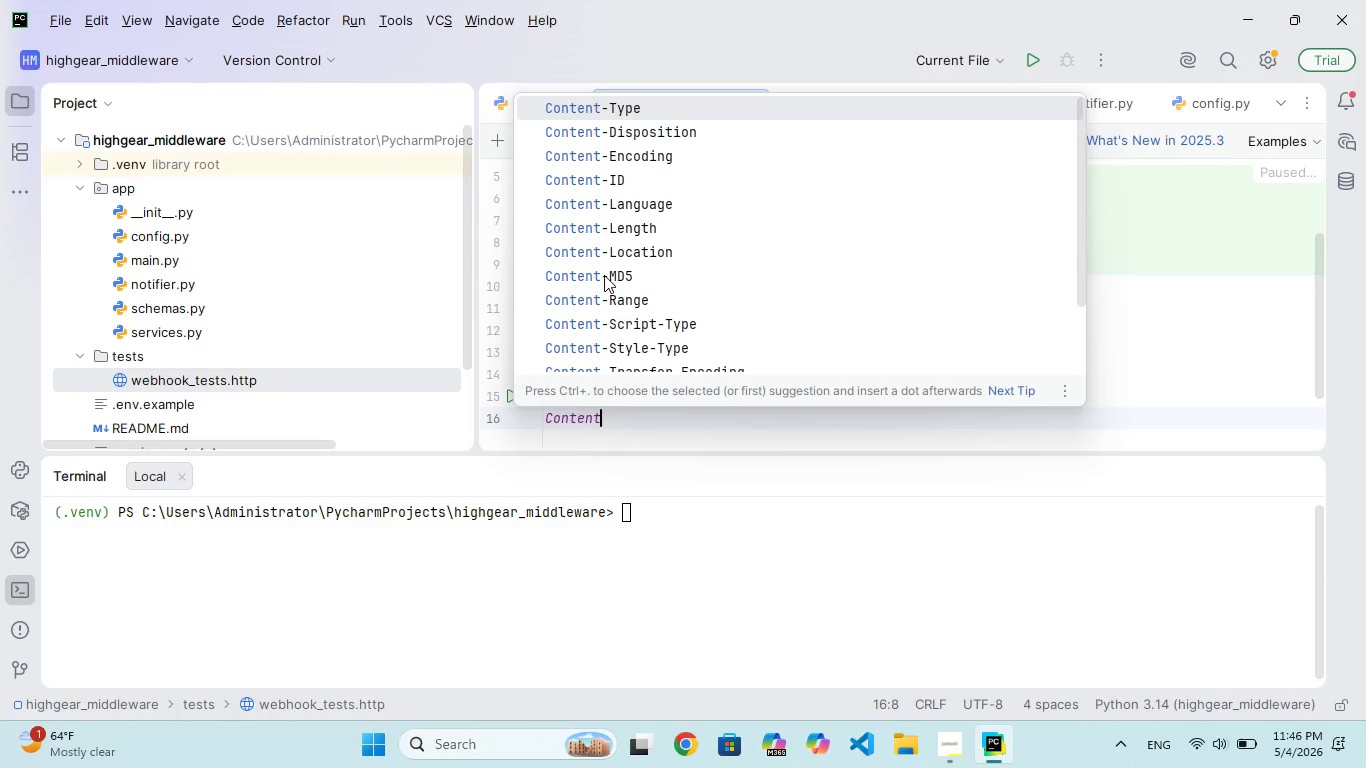 
key(Space)
 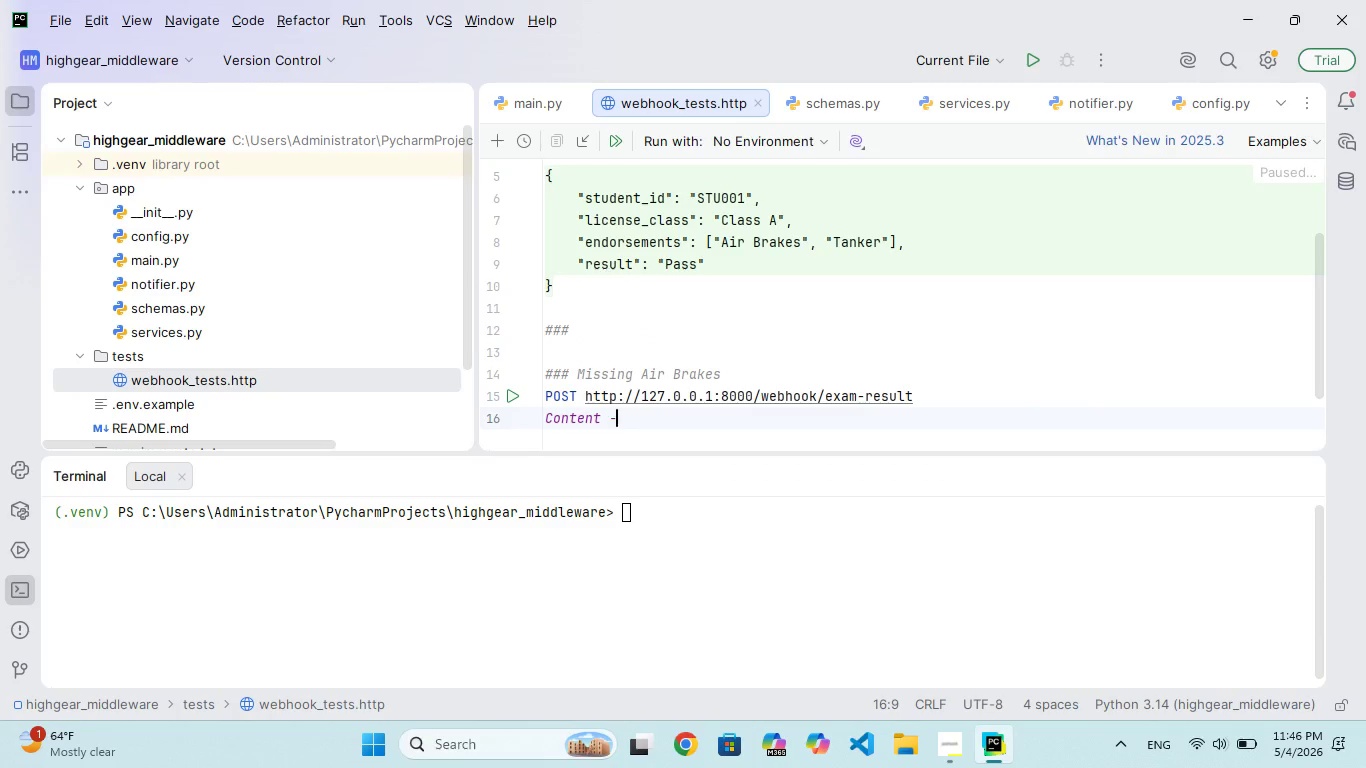 
key(Minus)
 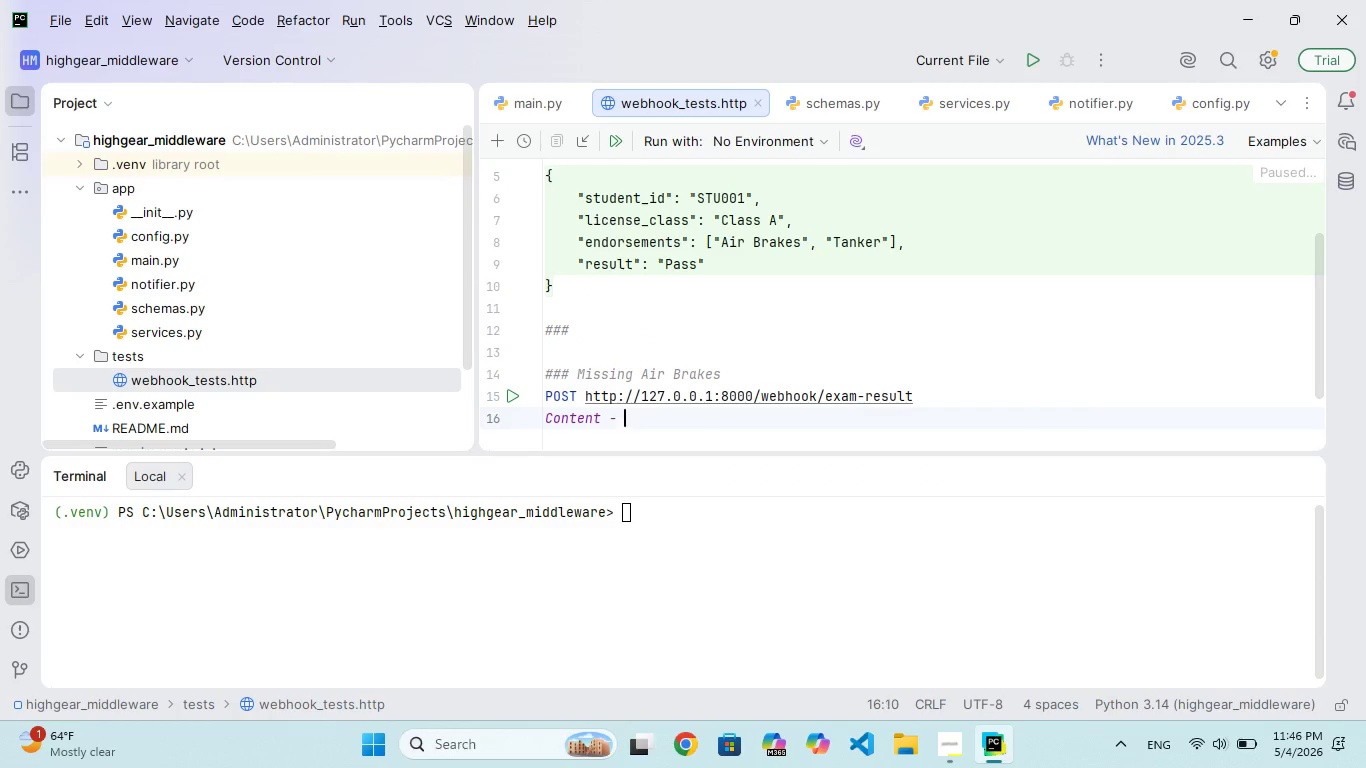 
key(Space)
 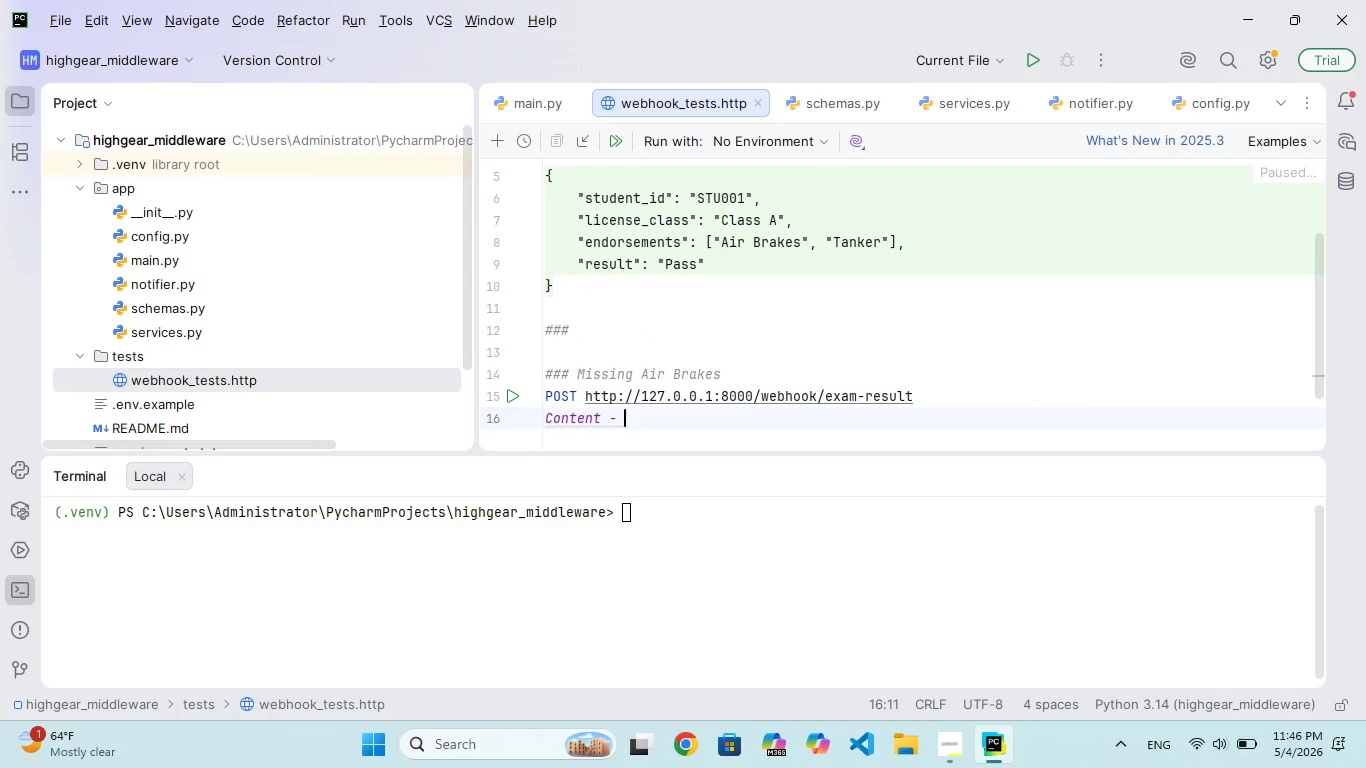 
key(T)
 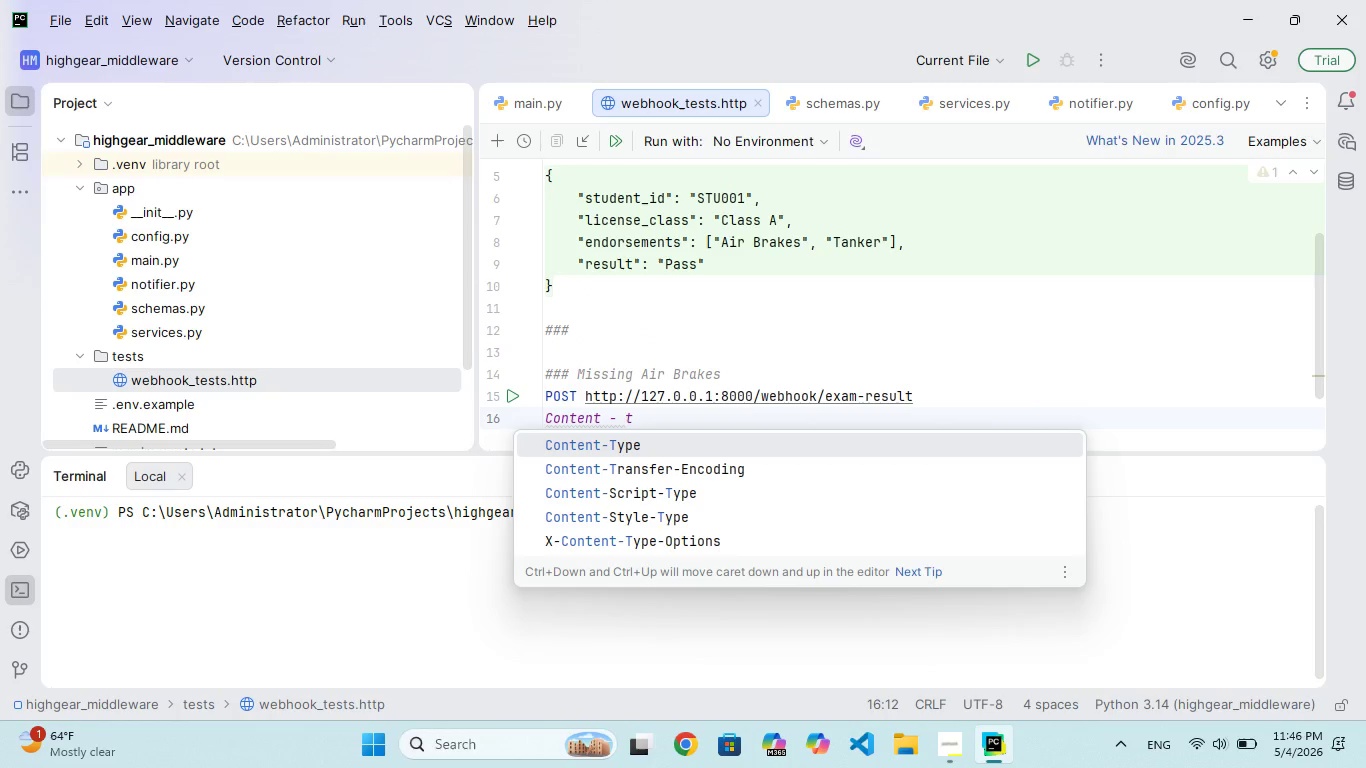 
key(Backspace)
 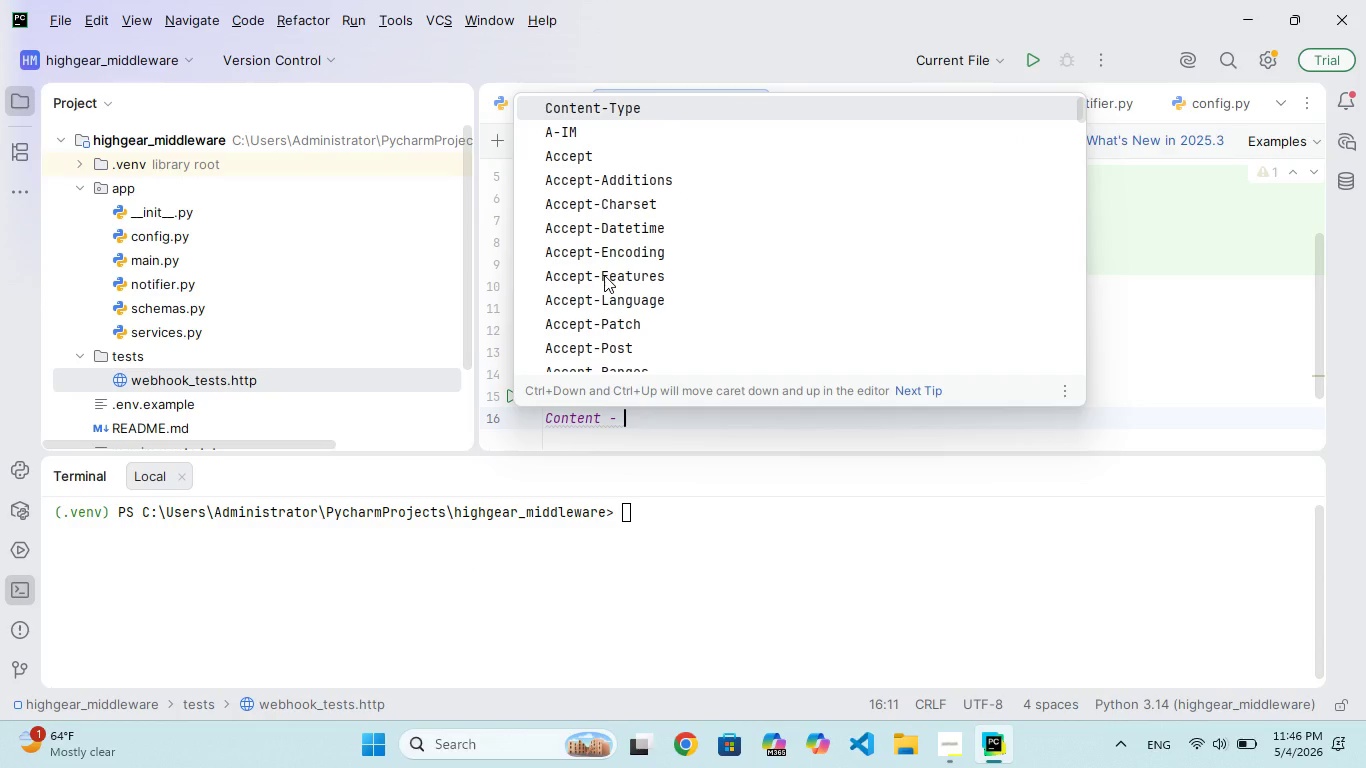 
key(CapsLock)
 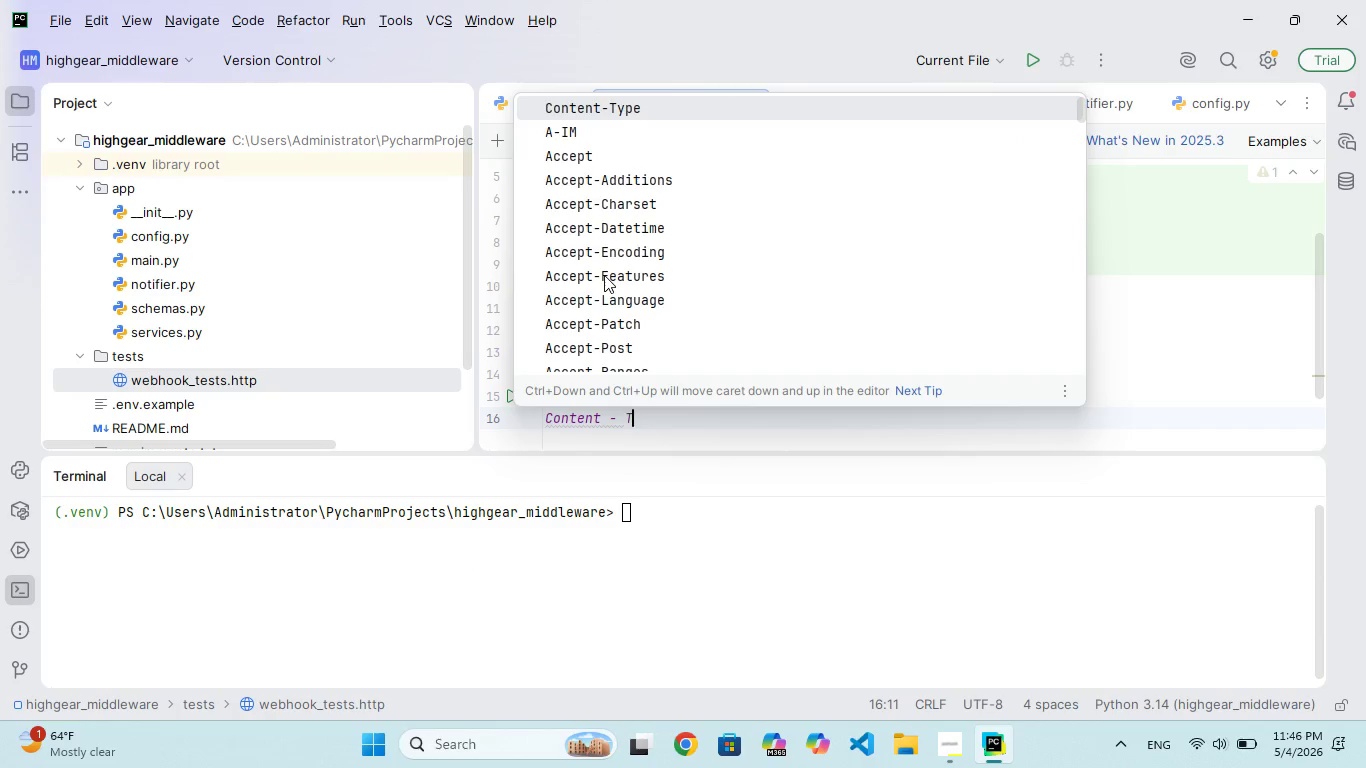 
key(T)
 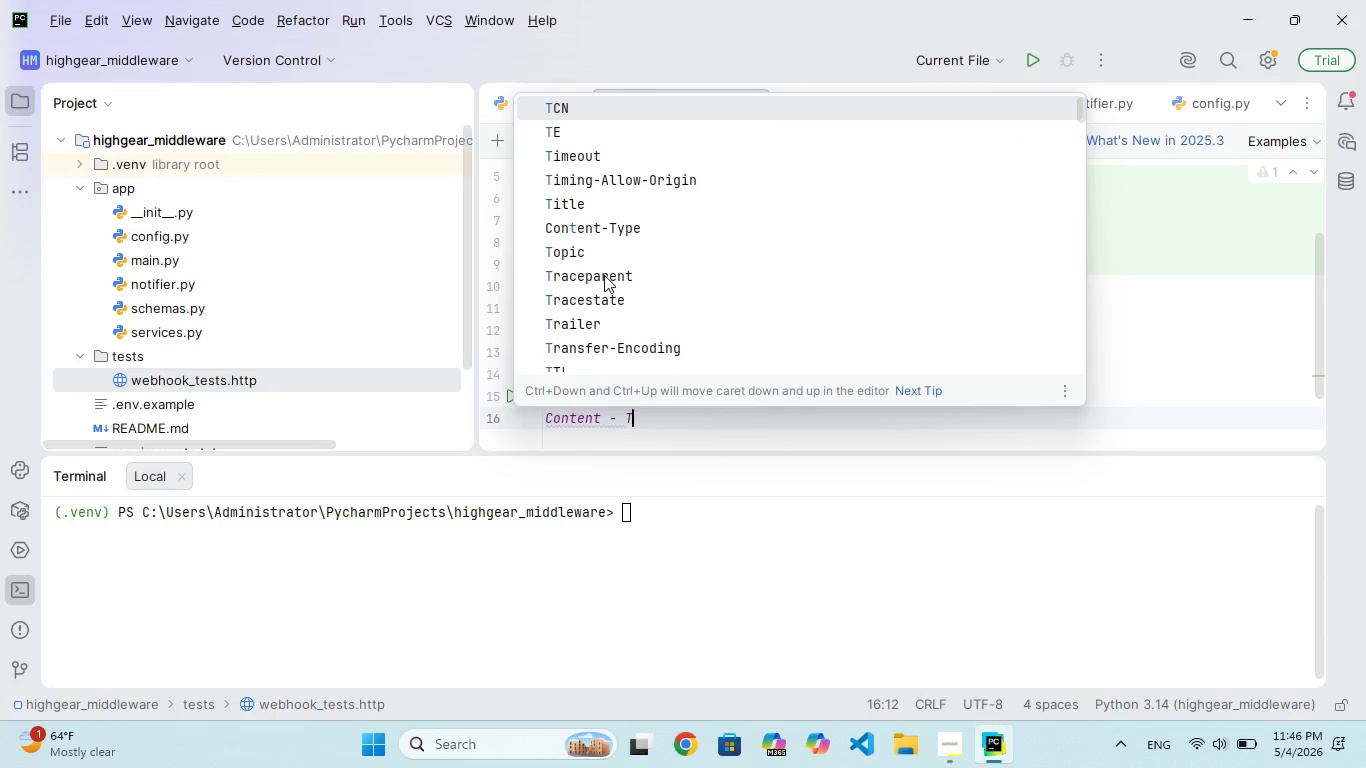 
key(CapsLock)
 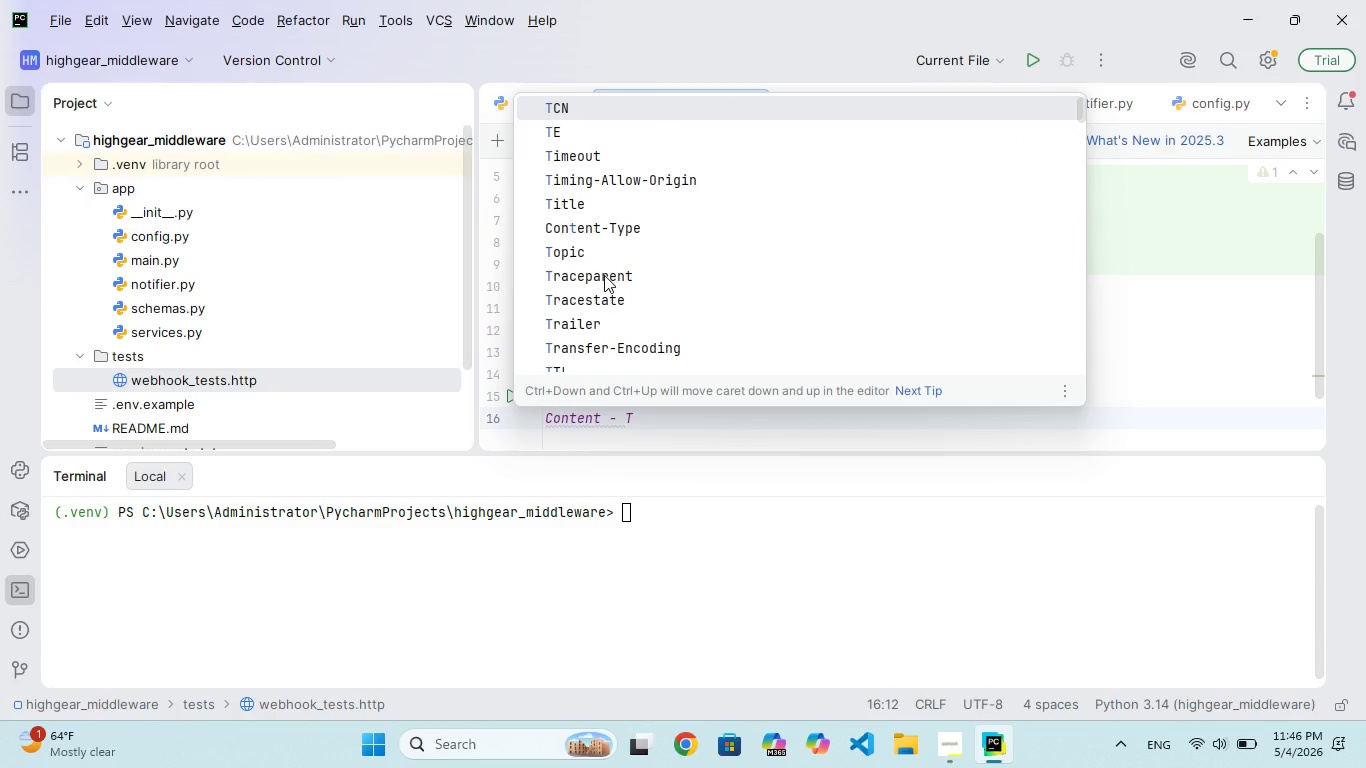 
key(Y)
 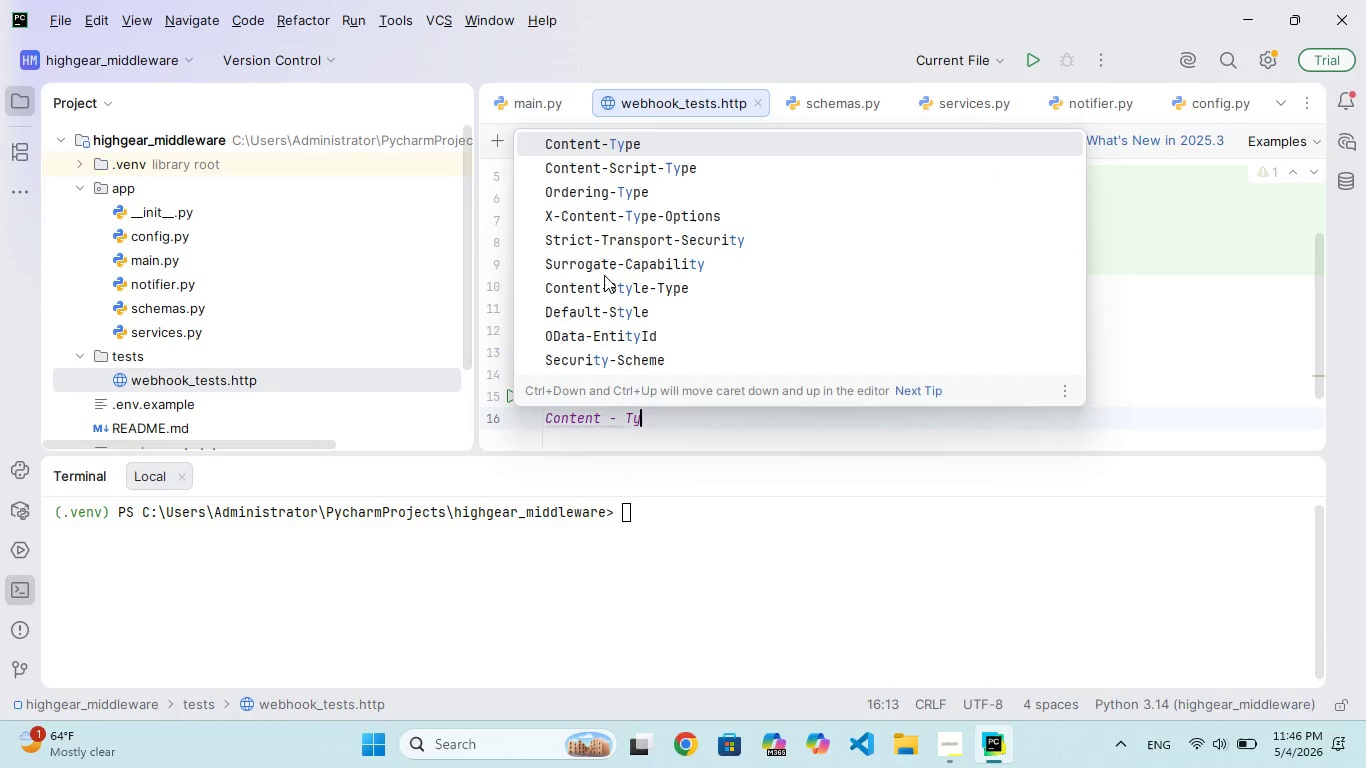 
key(Enter)
 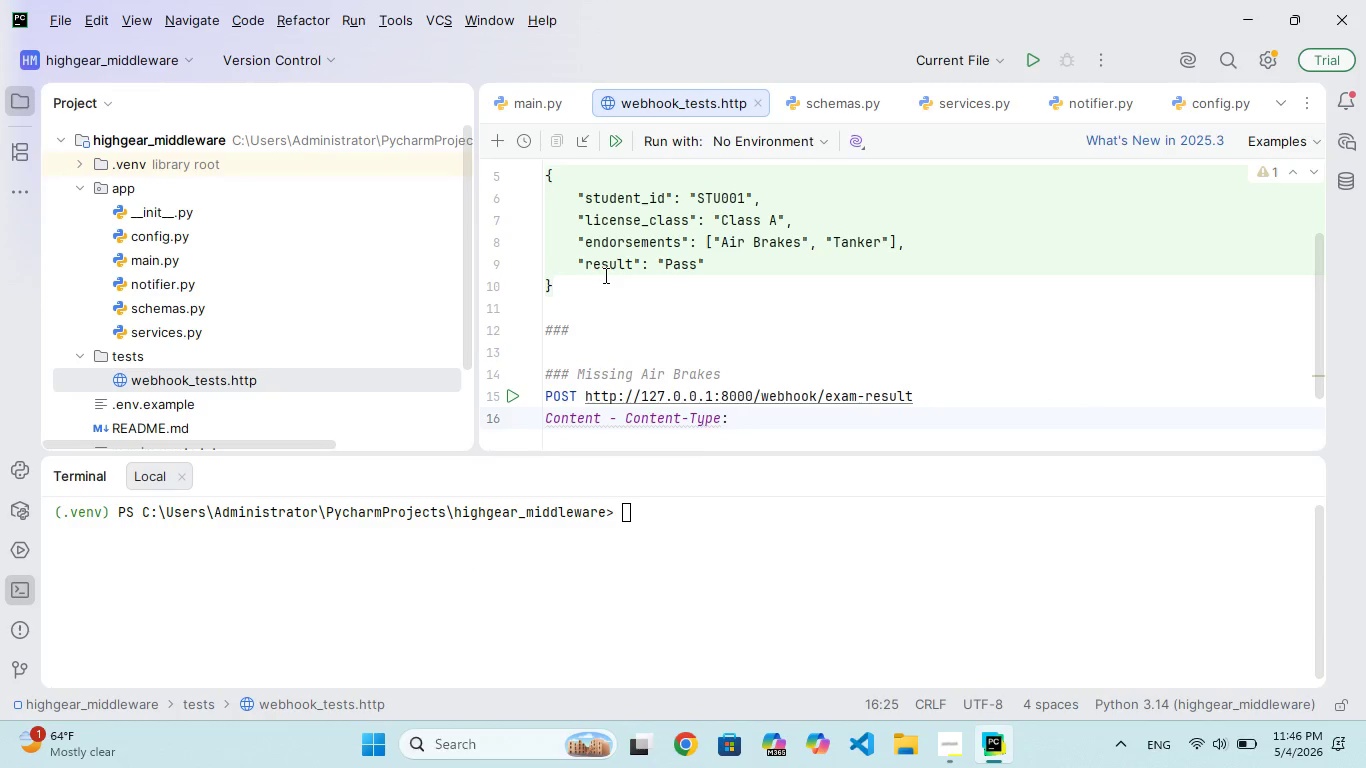 
hold_key(key=ArrowLeft, duration=0.88)
 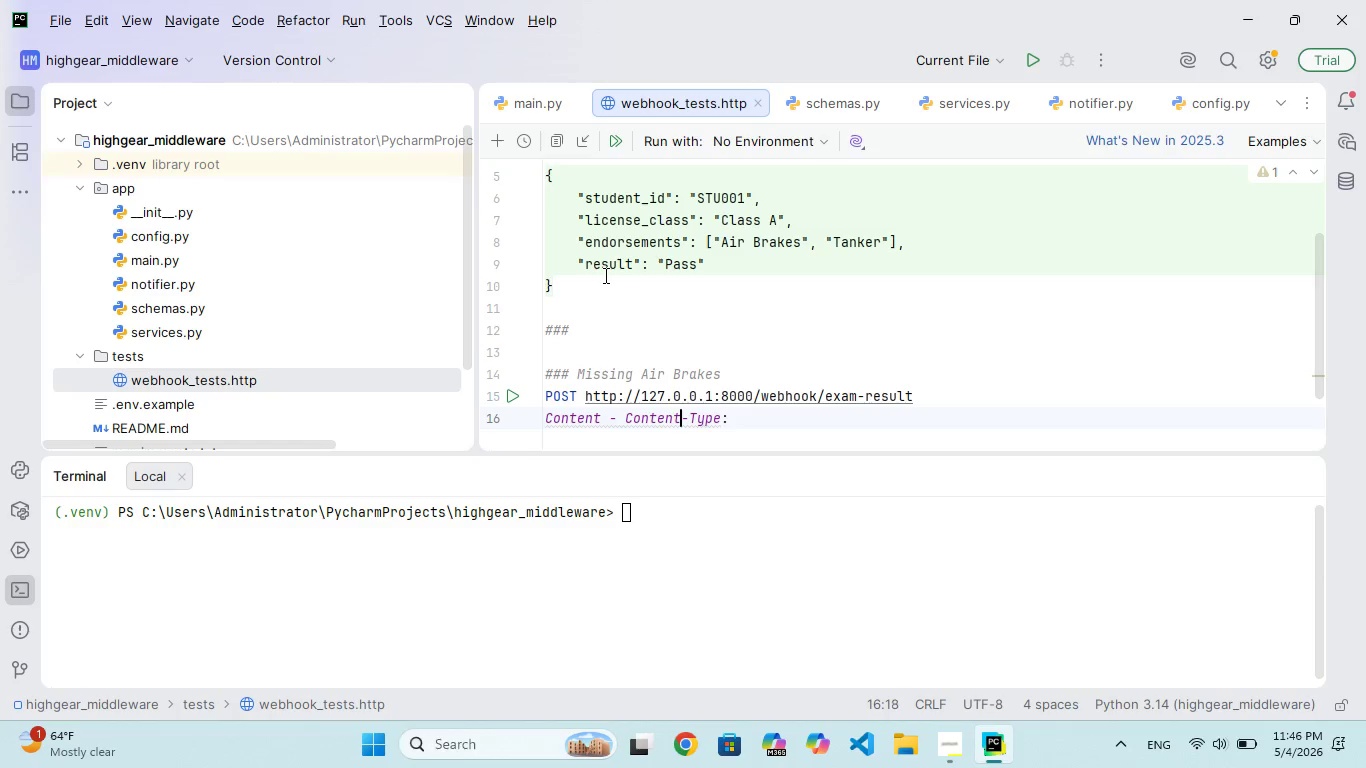 
key(Backspace)
 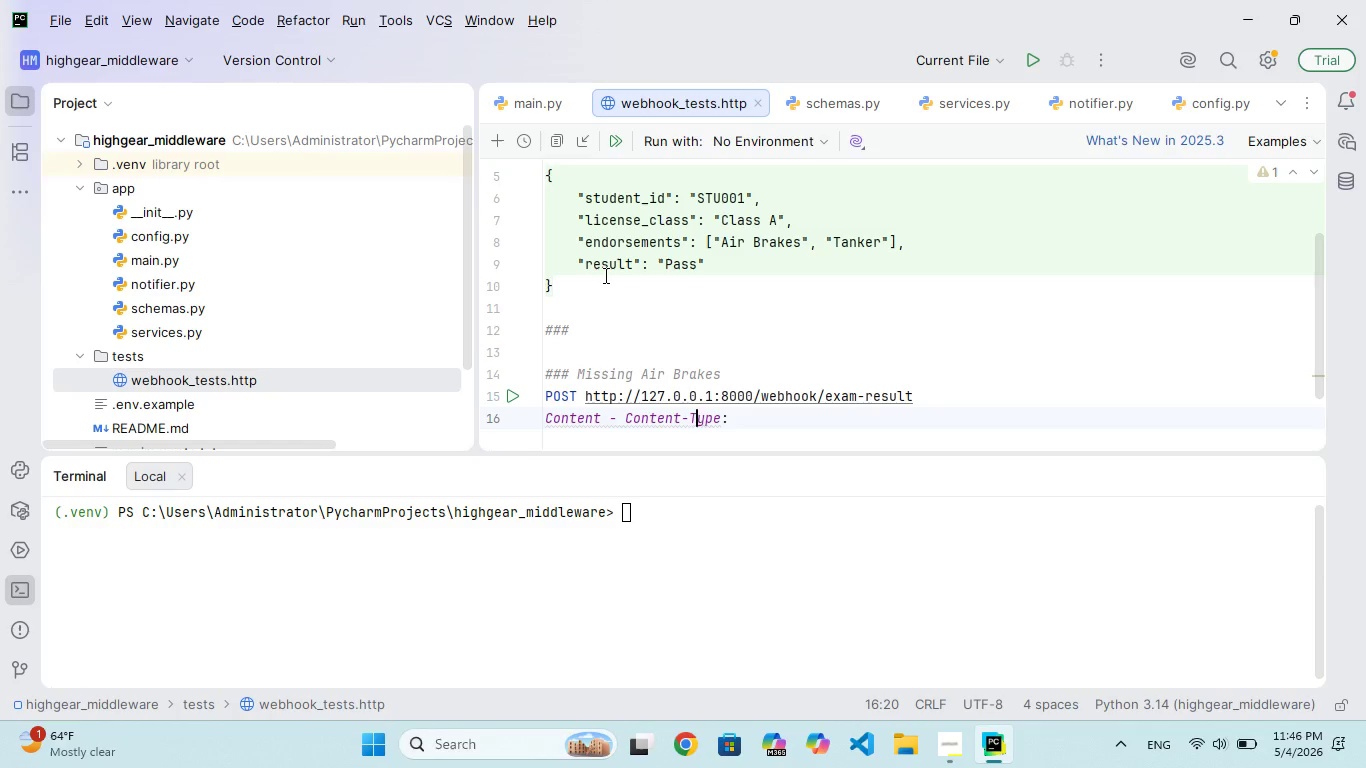 
key(ArrowLeft)
 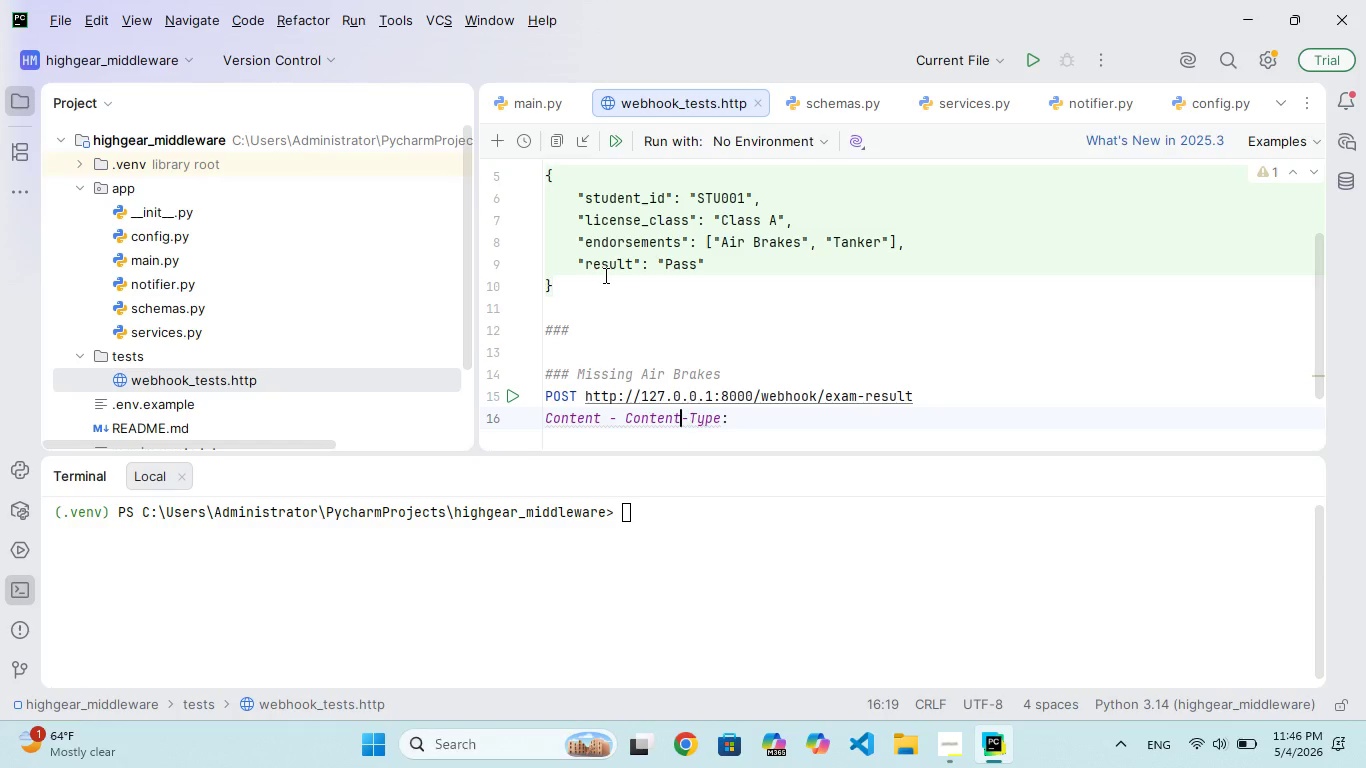 
hold_key(key=ArrowLeft, duration=0.78)
 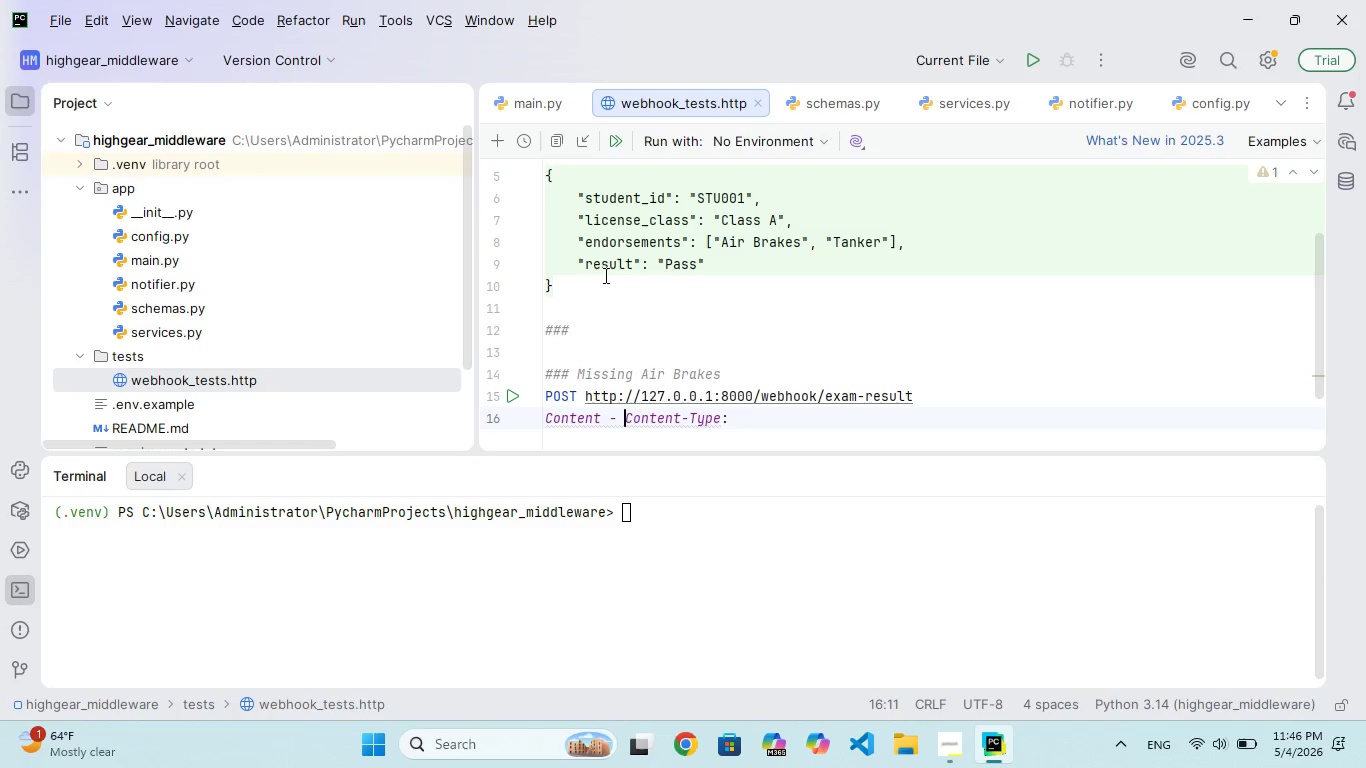 
key(ArrowLeft)
 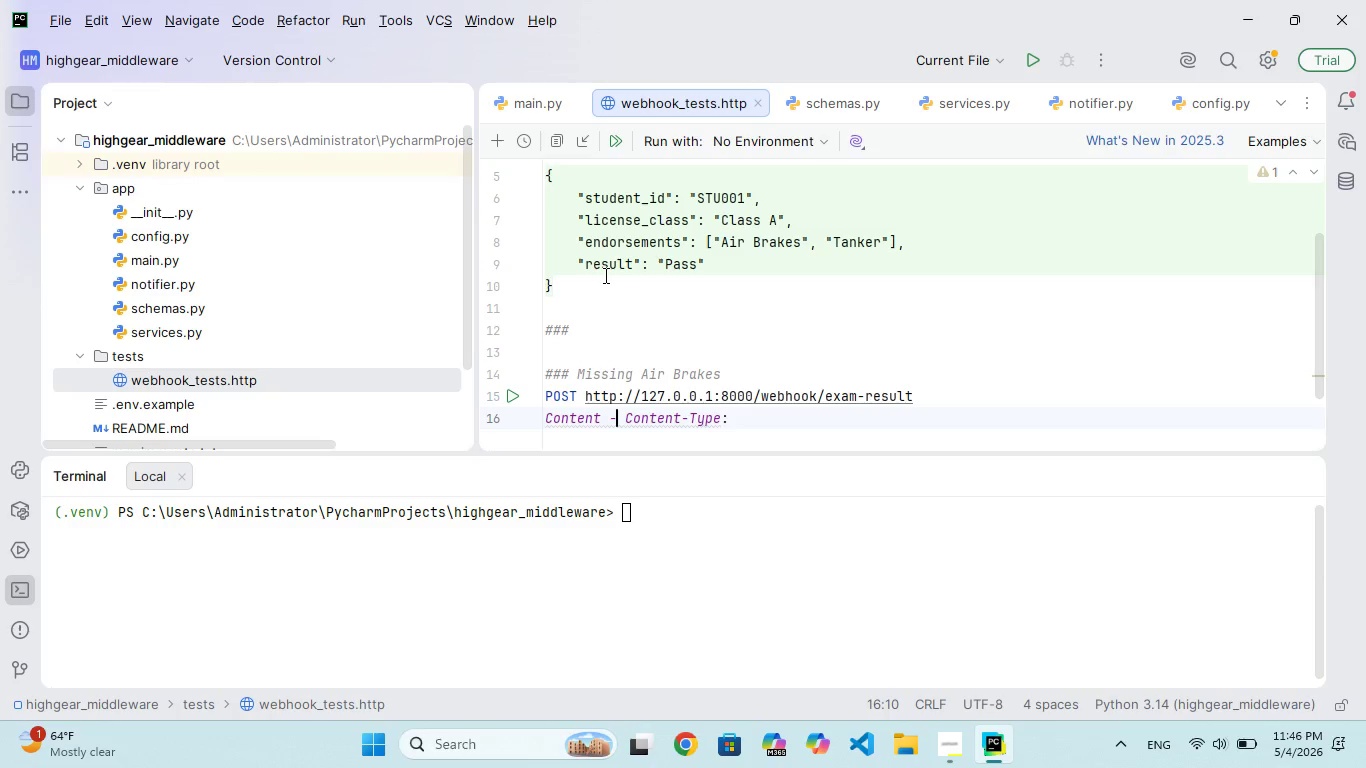 
hold_key(key=ControlLeft, duration=0.42)
 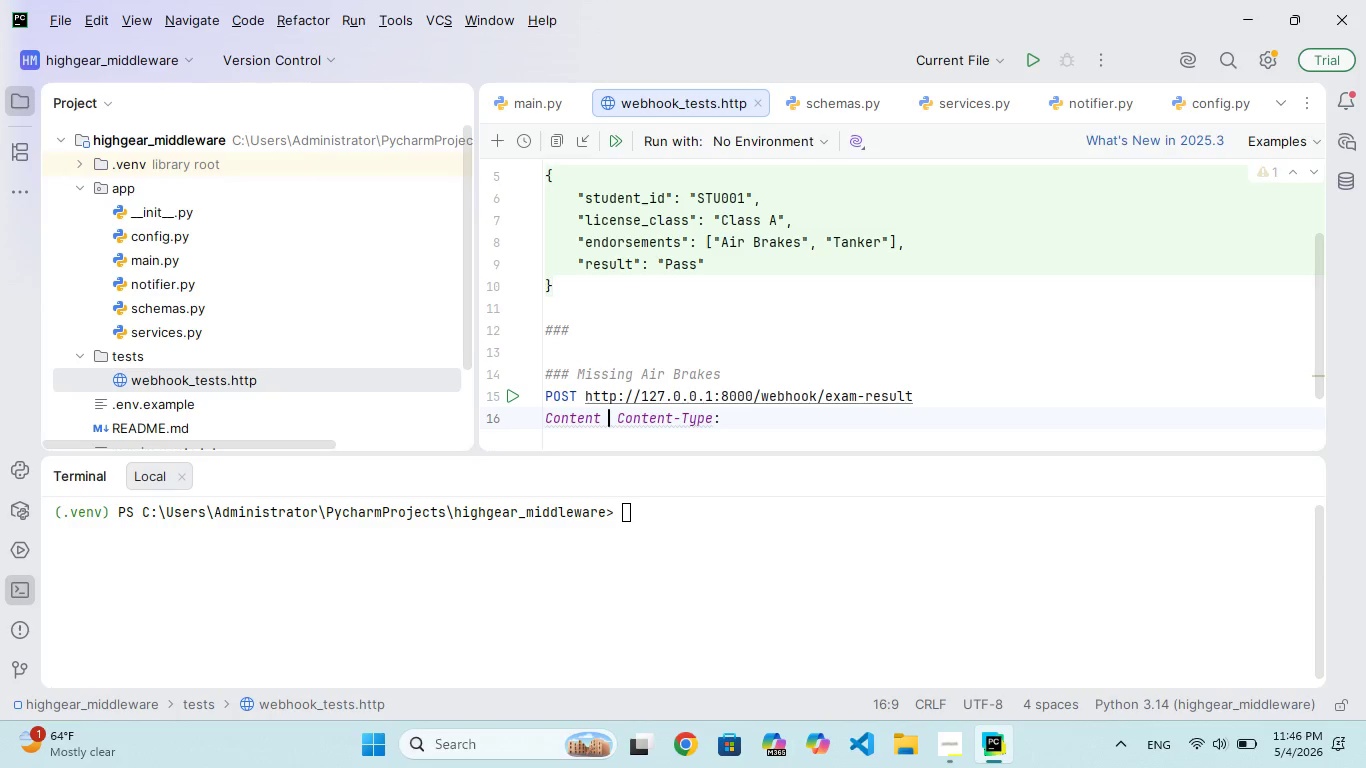 
hold_key(key=AltLeft, duration=0.41)
 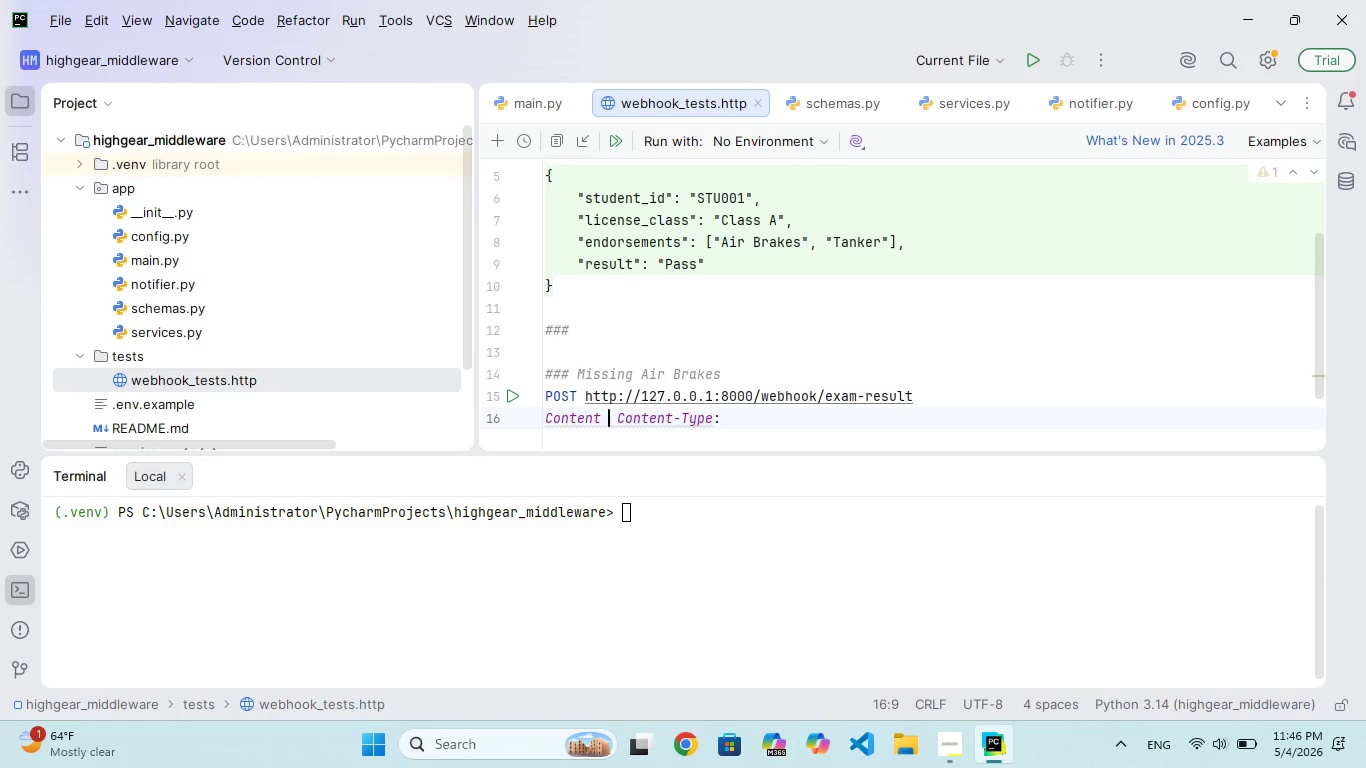 
hold_key(key=F14, duration=0.41)
 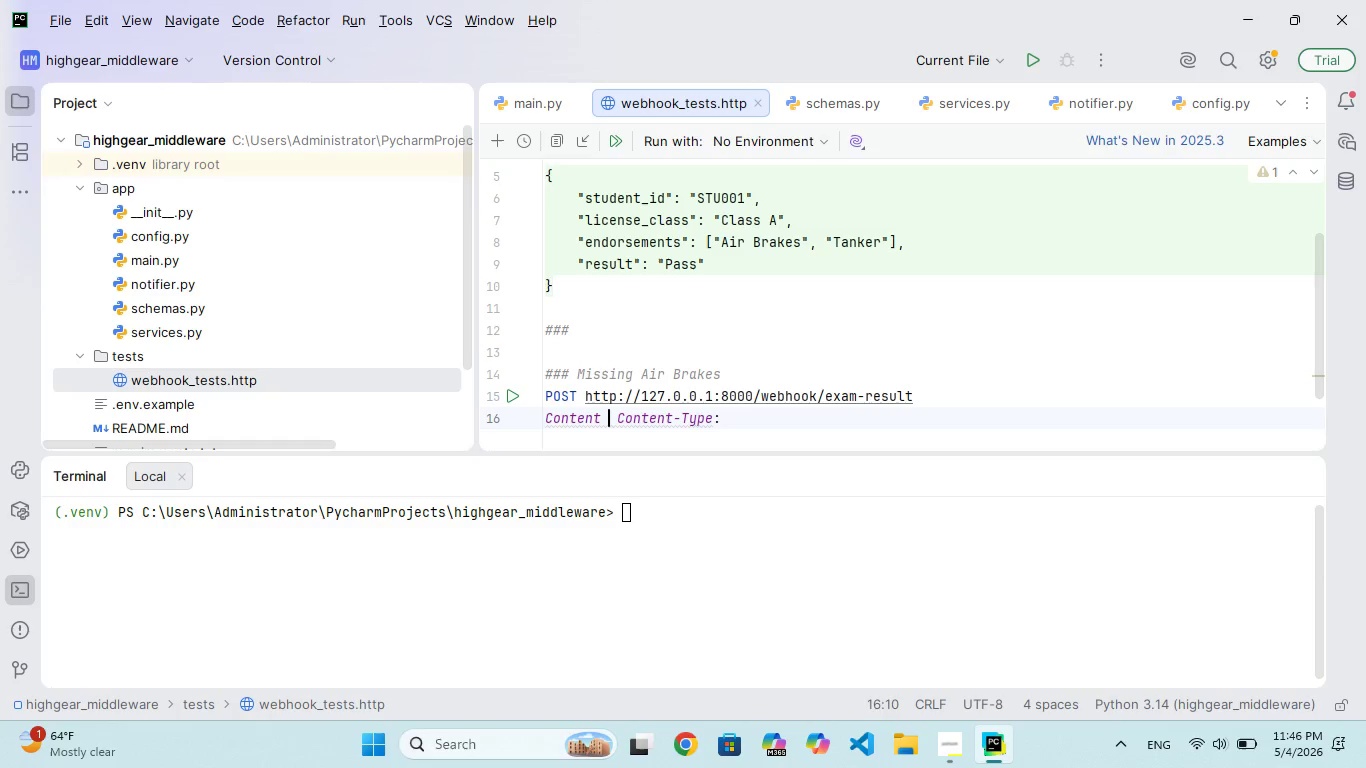 
hold_key(key=Backspace, duration=0.66)
 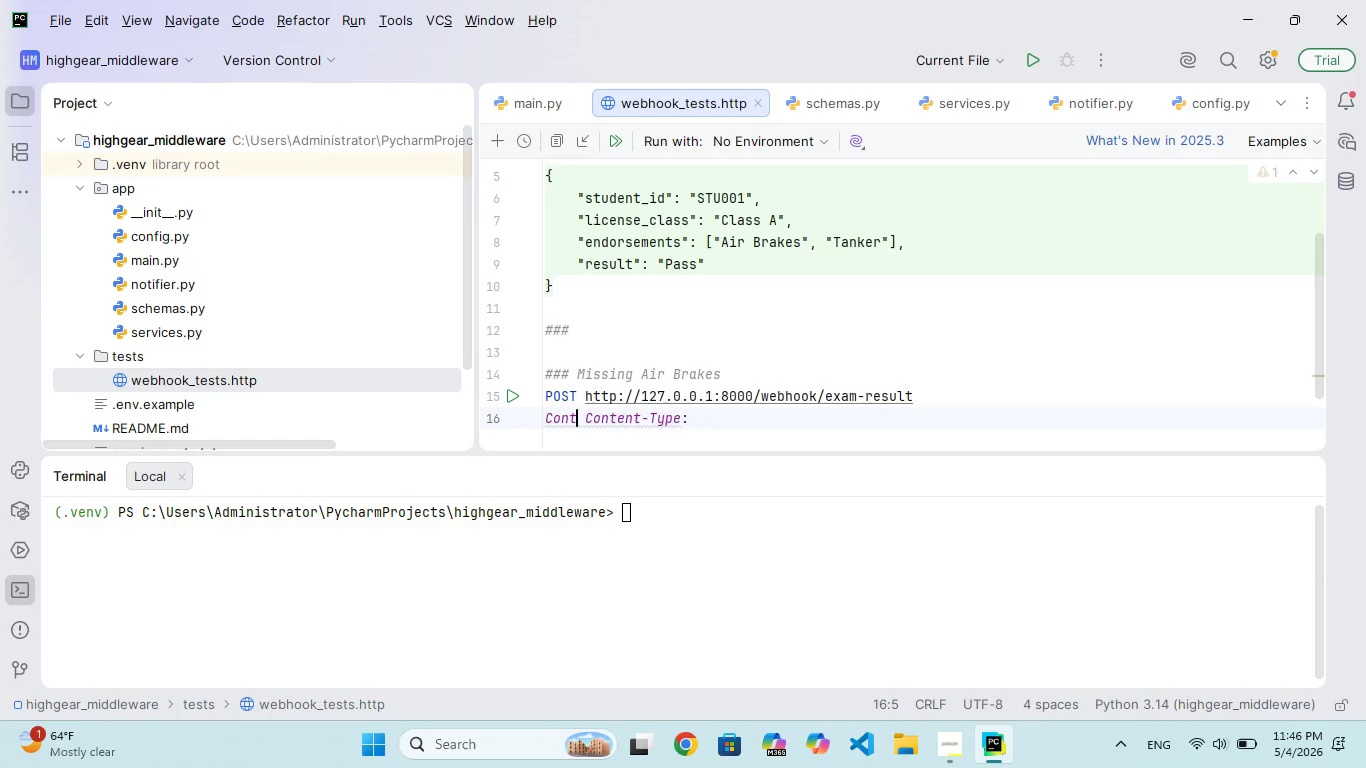 
key(Backspace)
 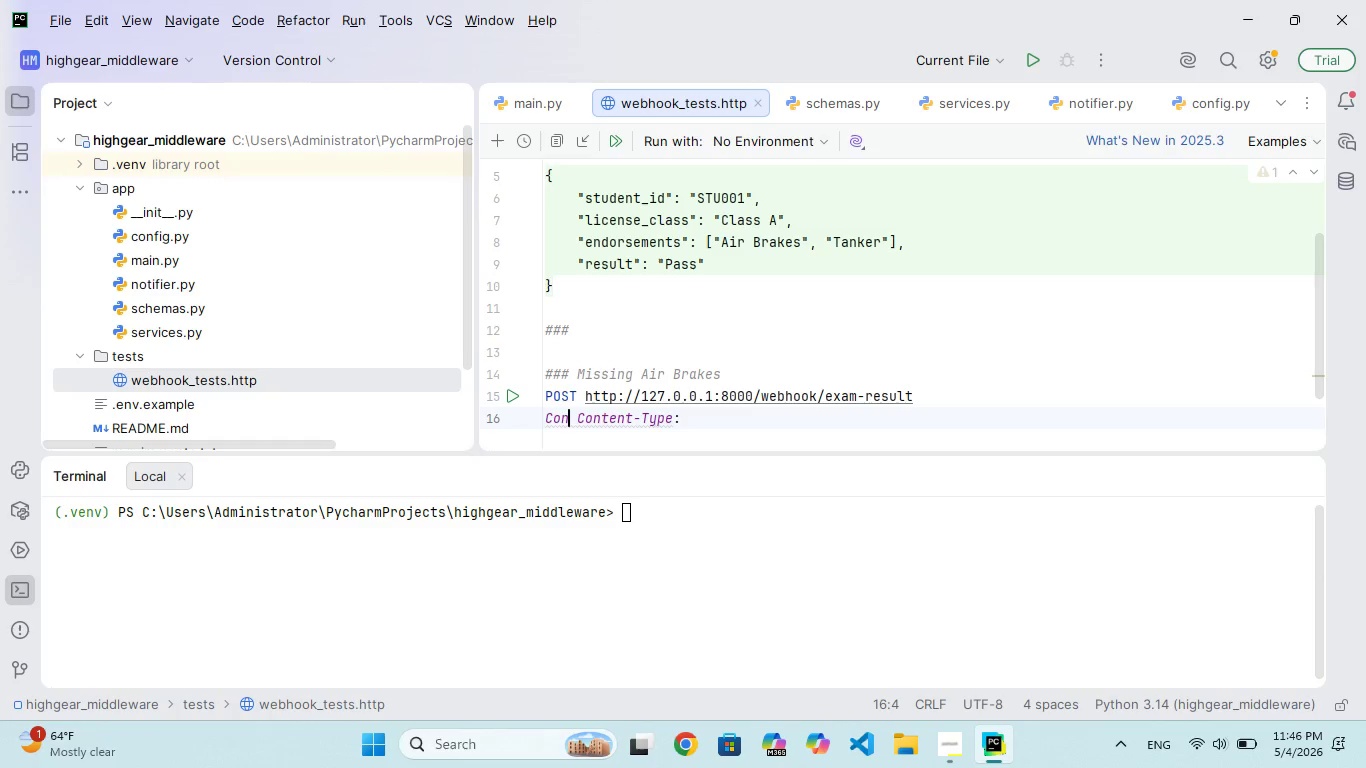 
key(Backspace)
 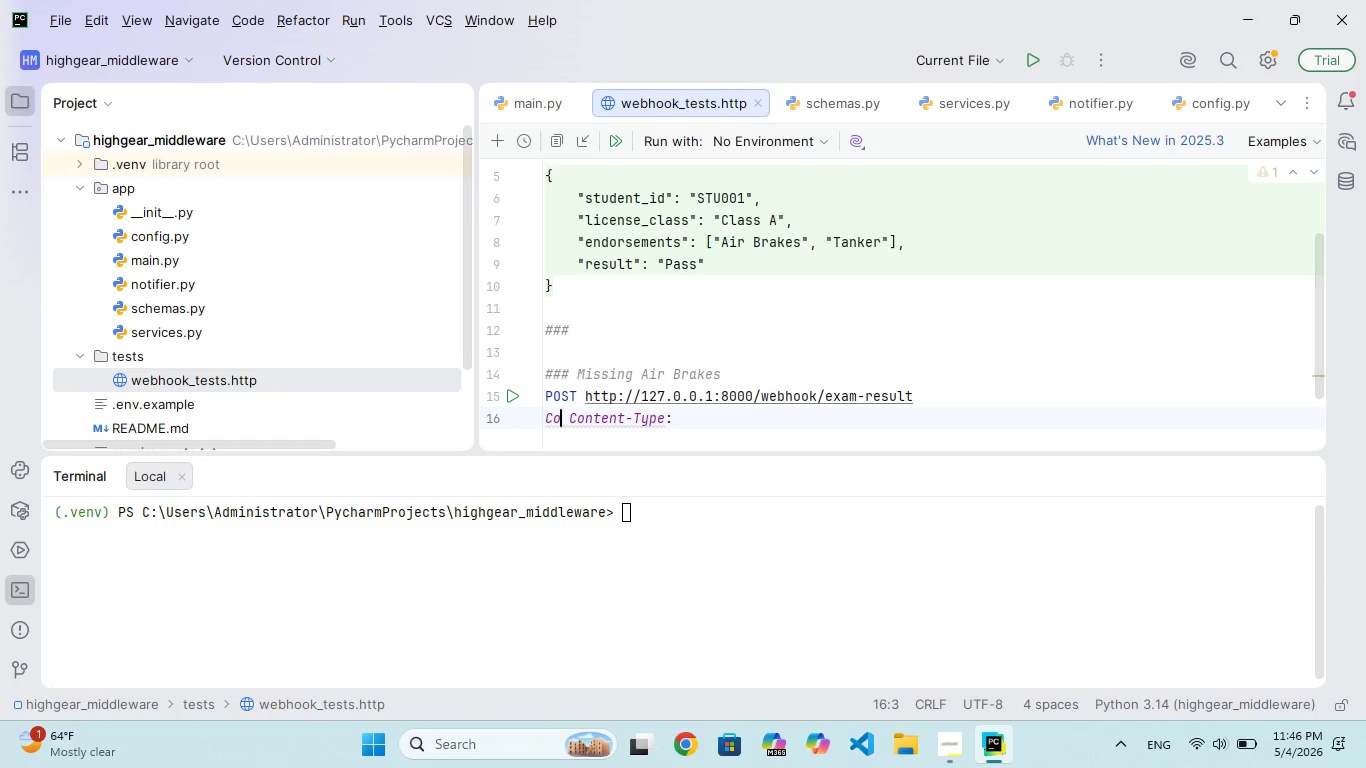 
key(Backspace)
 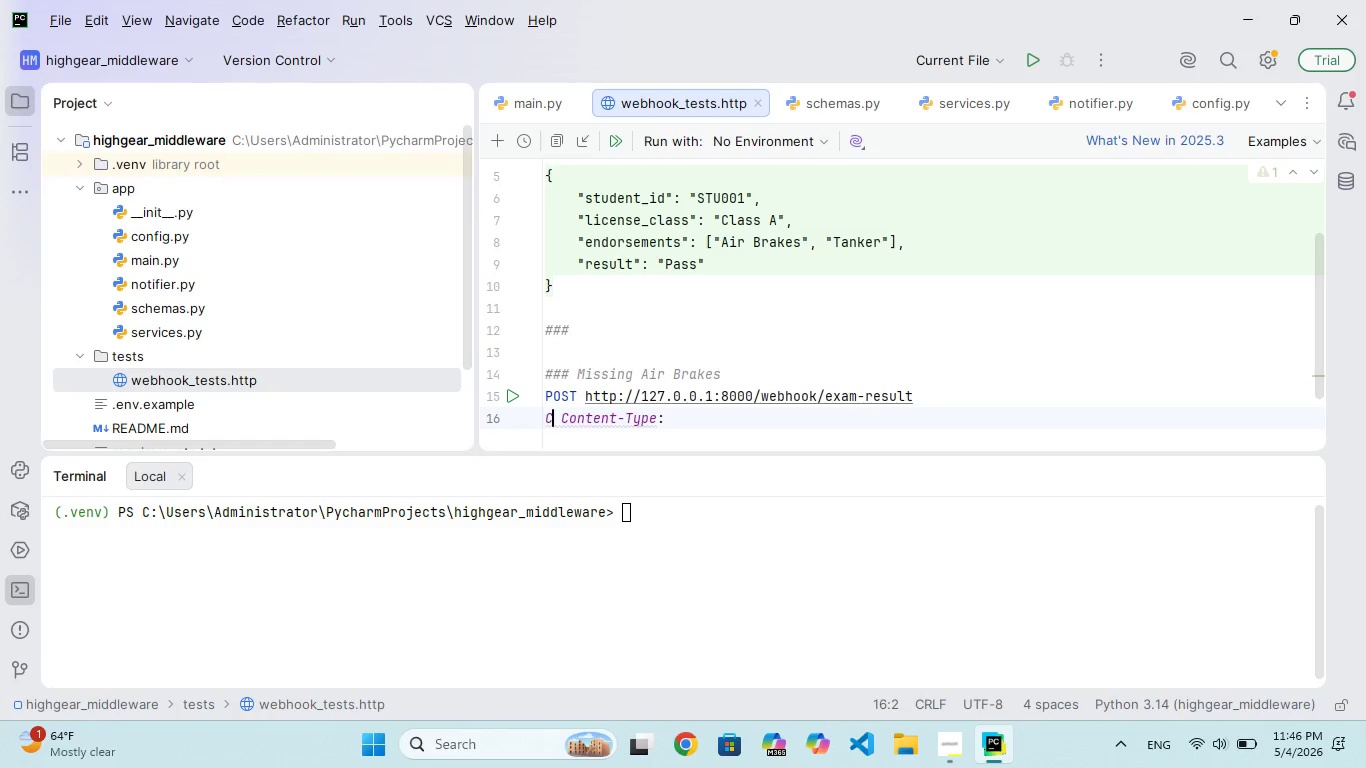 
key(Backspace)
 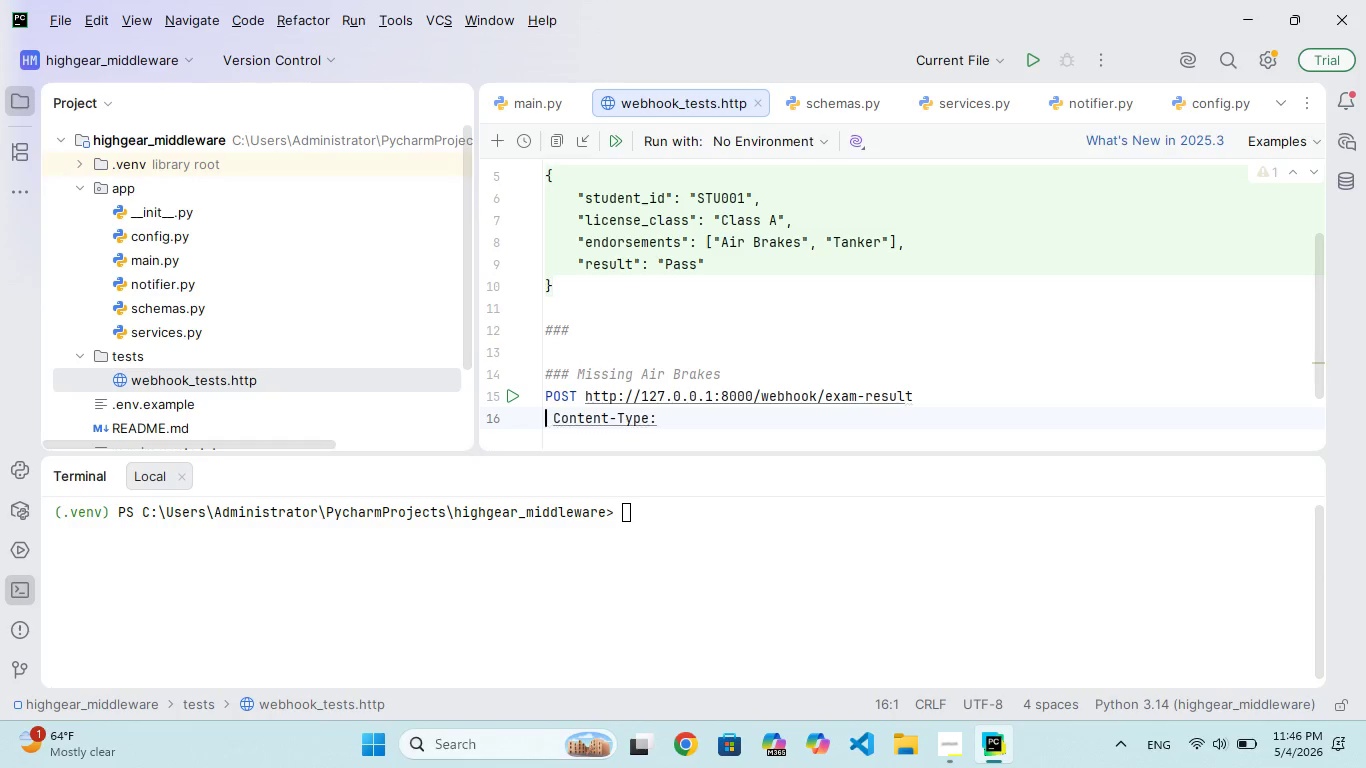 
key(ArrowRight)
 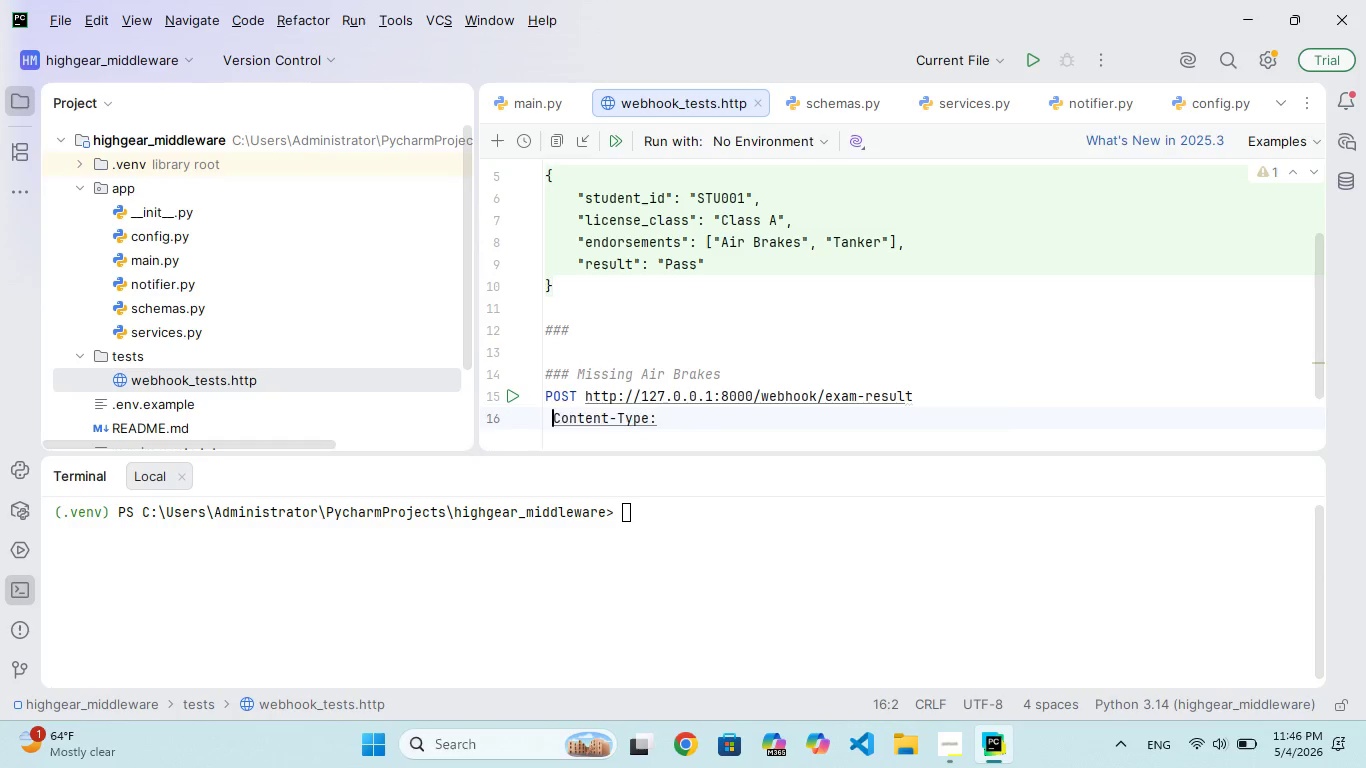 
key(Backspace)
 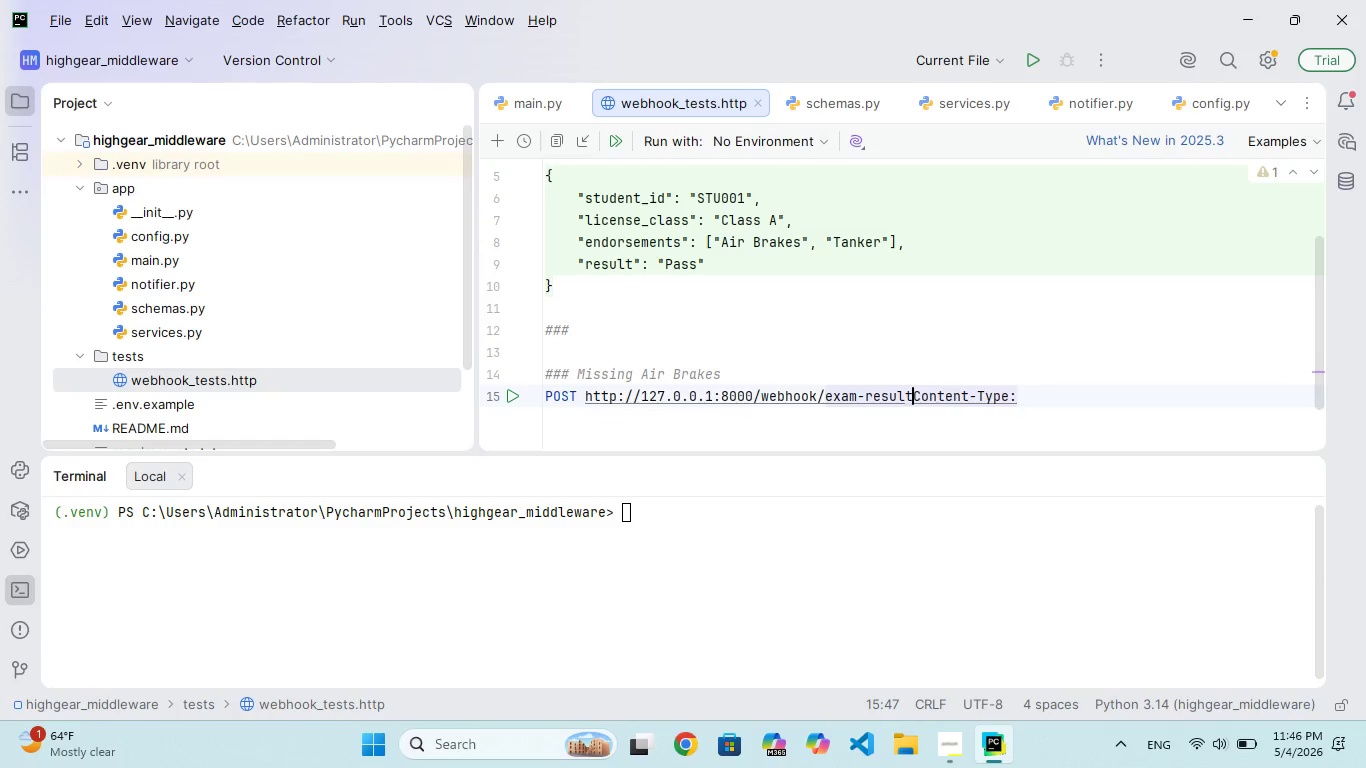 
key(ArrowRight)
 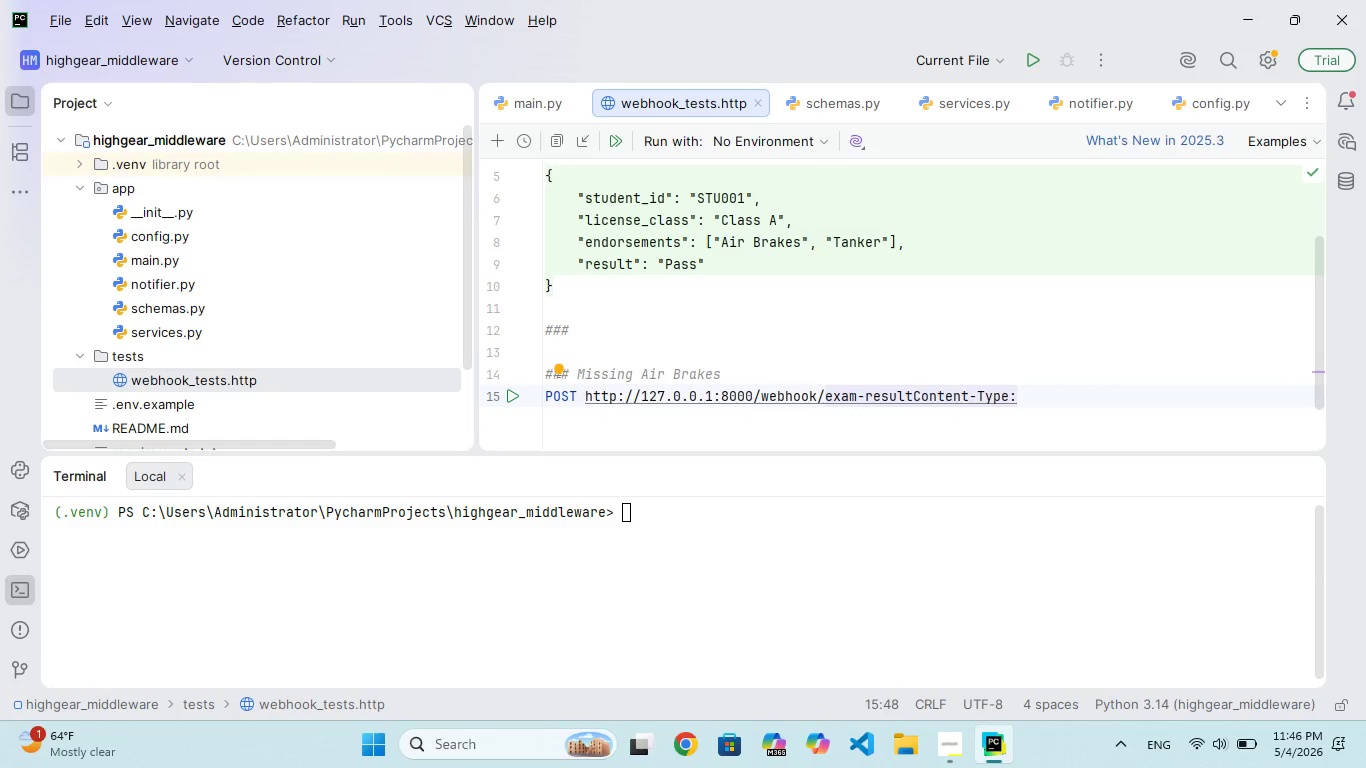 
key(ArrowLeft)
 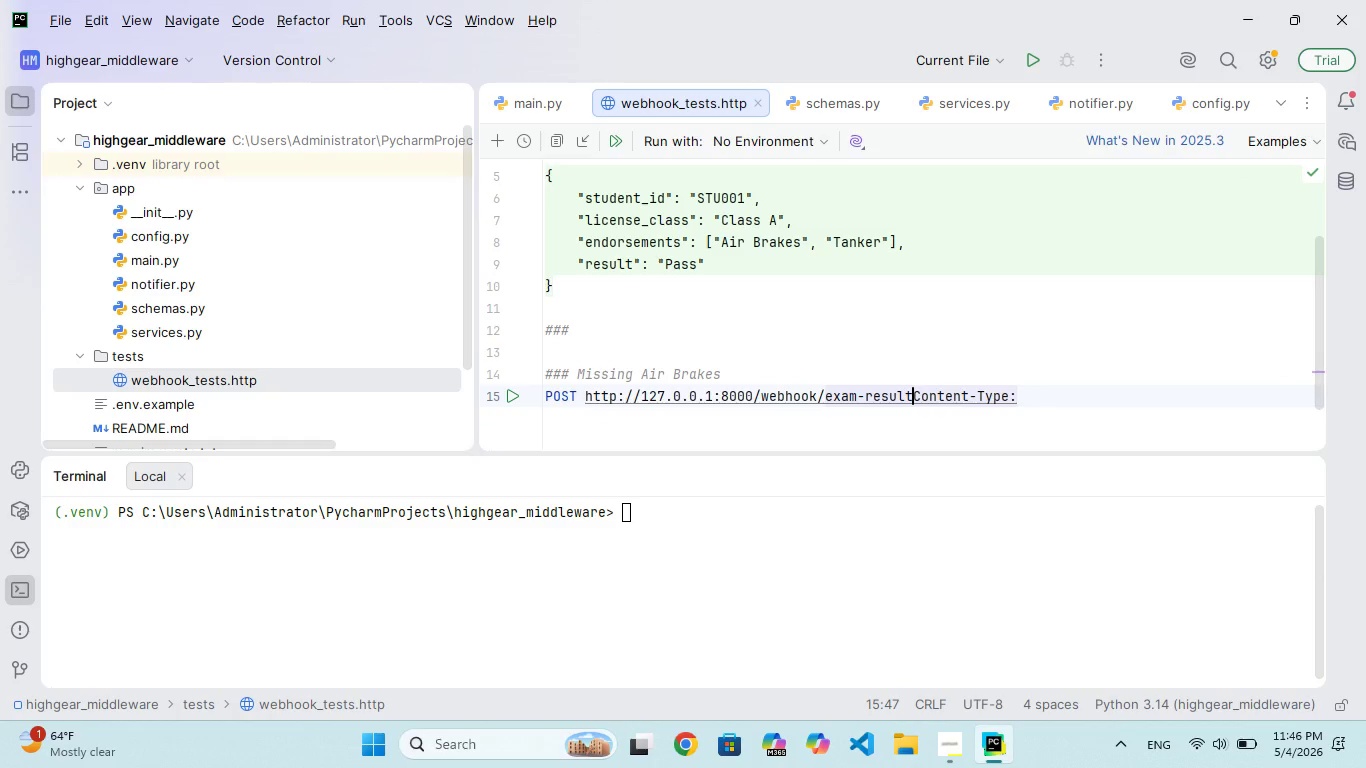 
key(Enter)
 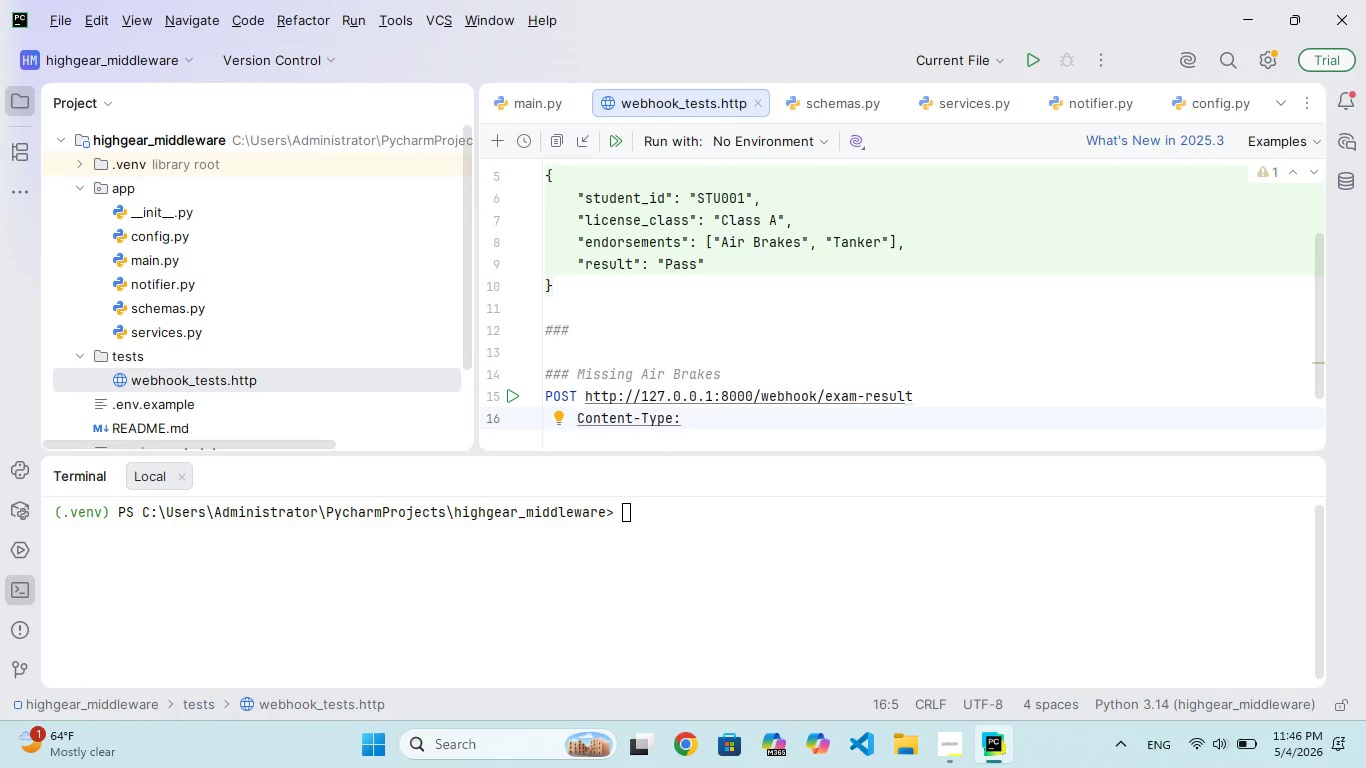 
key(Backspace)
 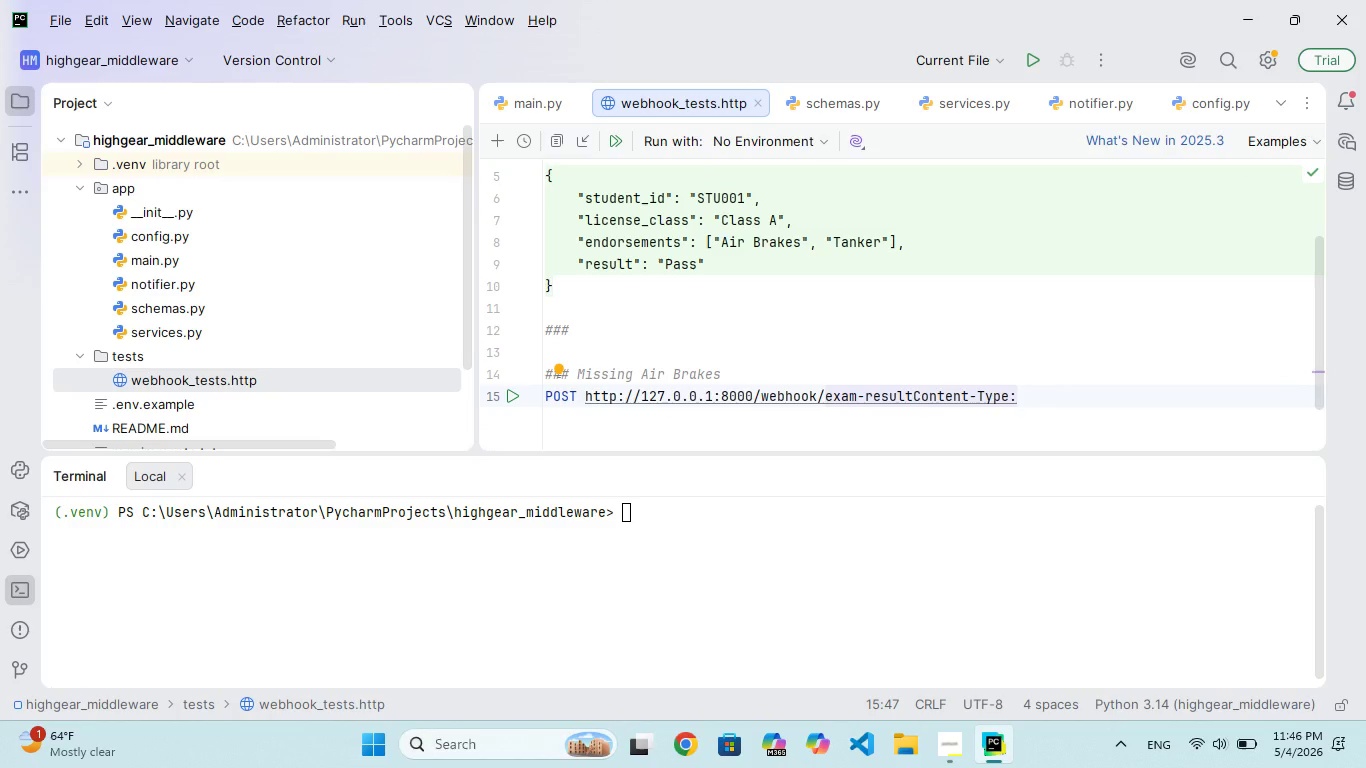 
key(Enter)
 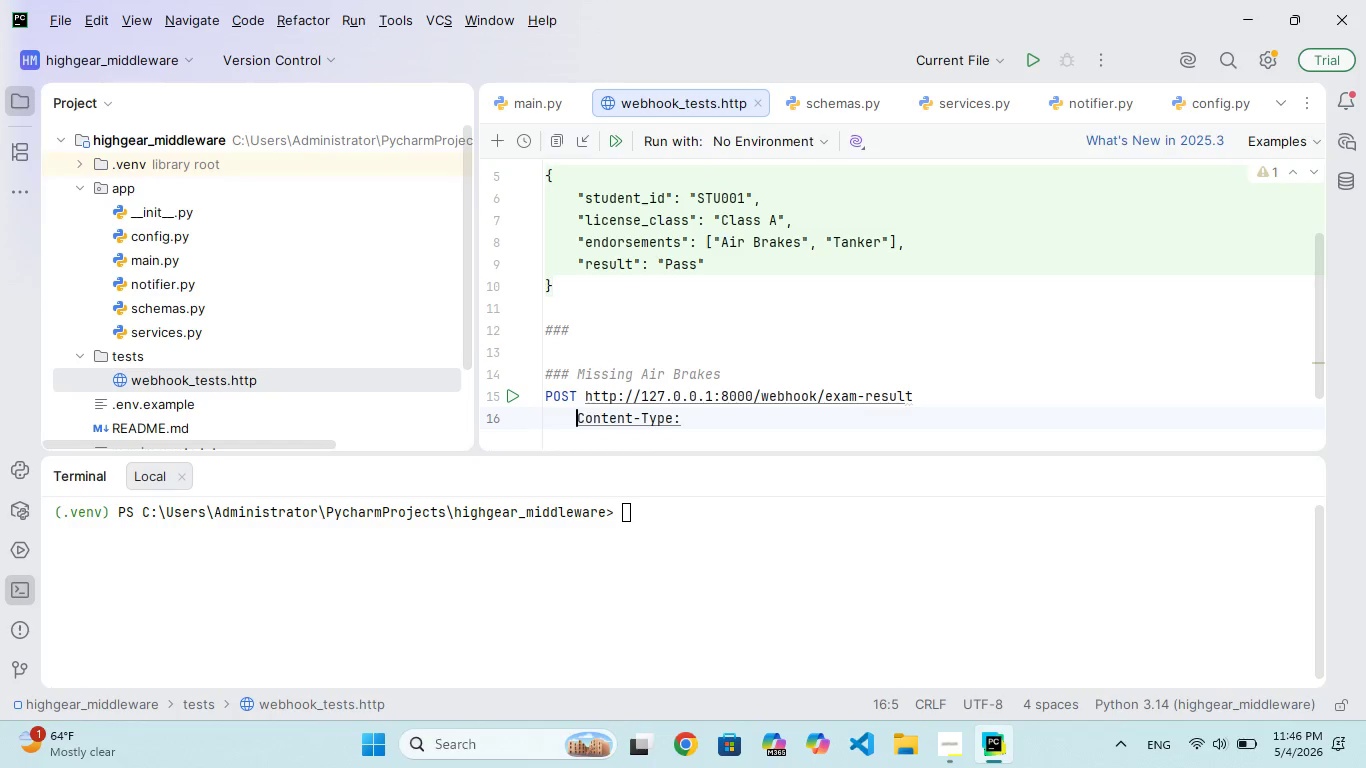 
key(ArrowLeft)
 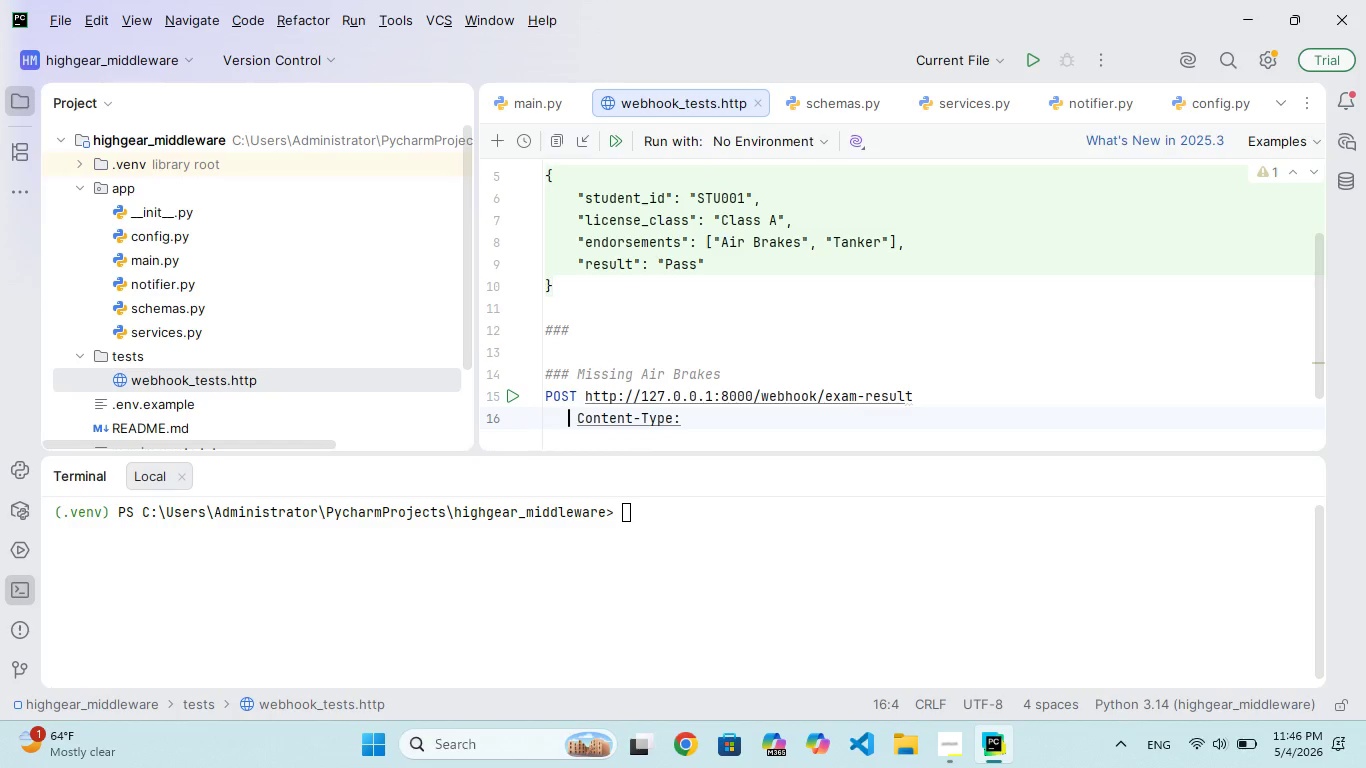 
key(ArrowLeft)
 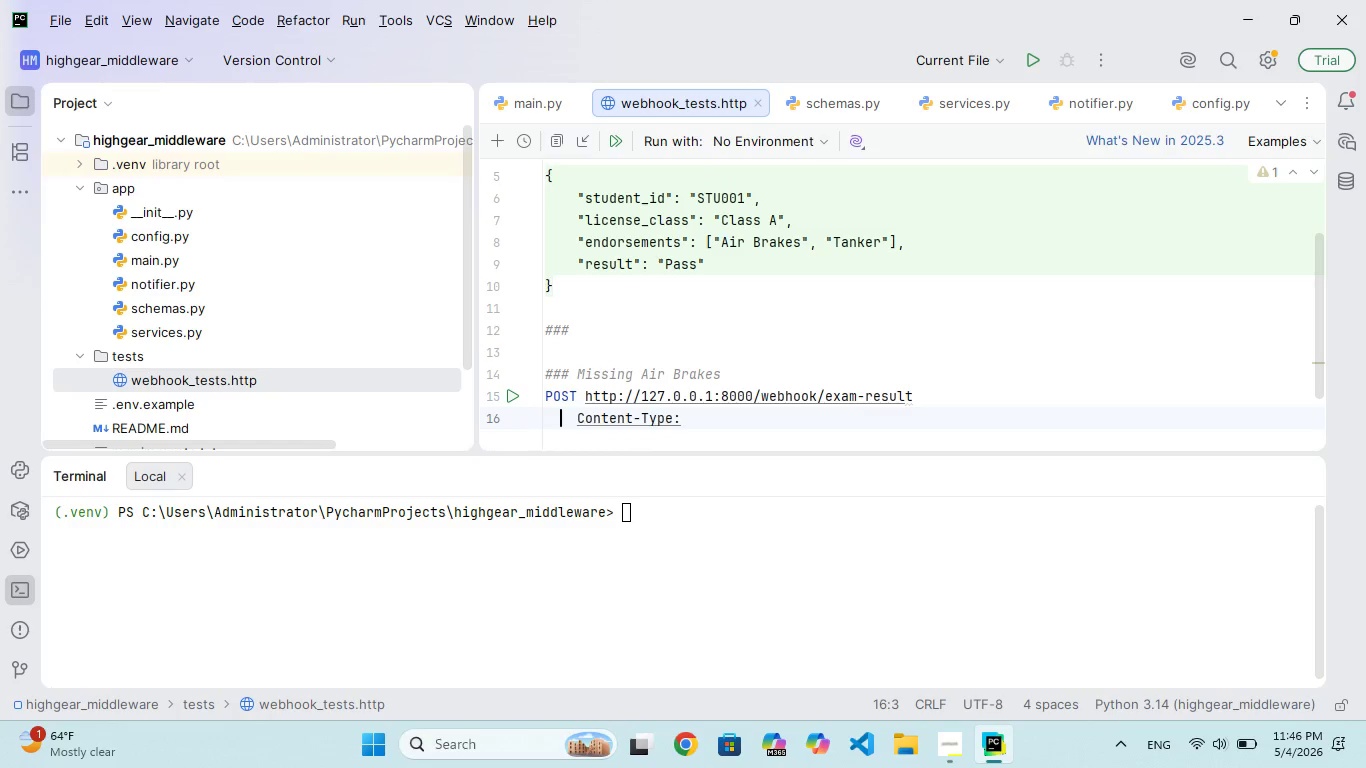 
key(ArrowRight)
 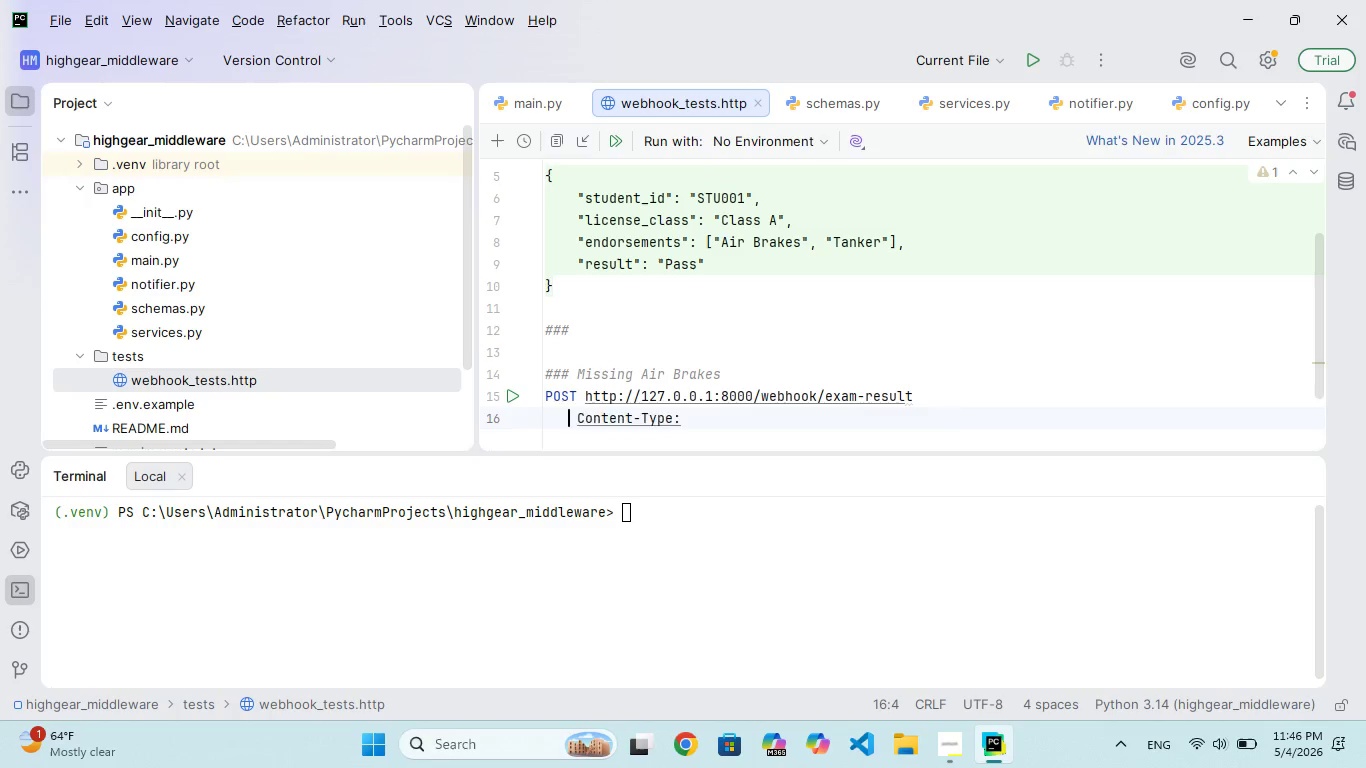 
key(Backspace)
 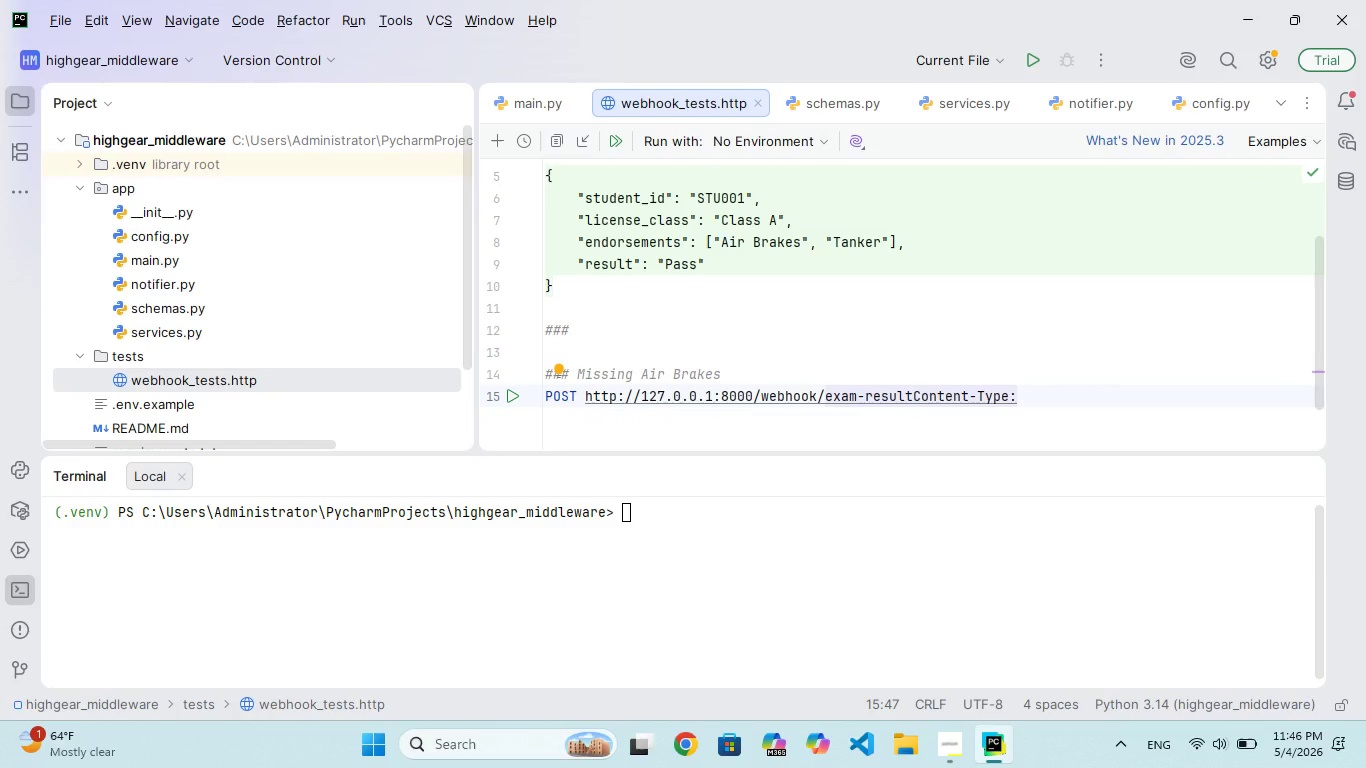 
hold_key(key=ArrowRight, duration=0.97)
 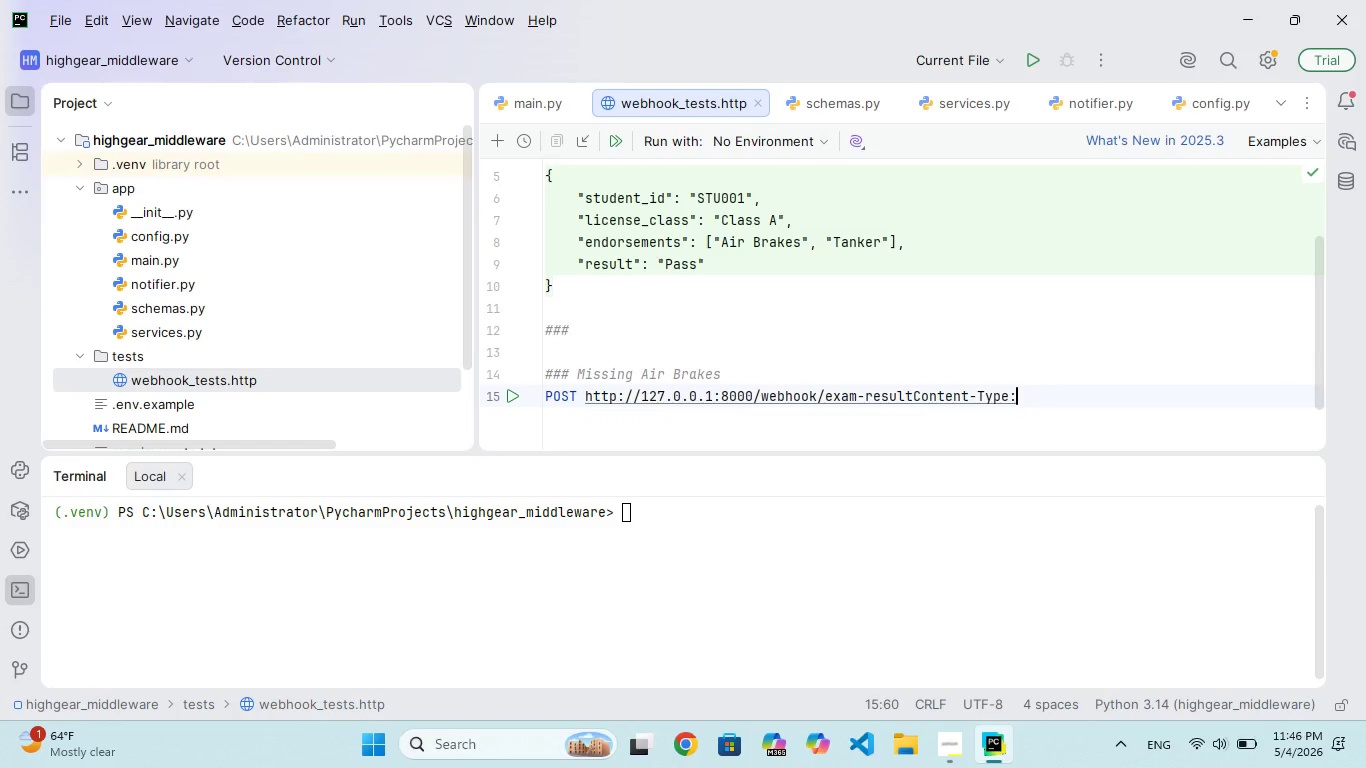 
hold_key(key=Backspace, duration=0.75)
 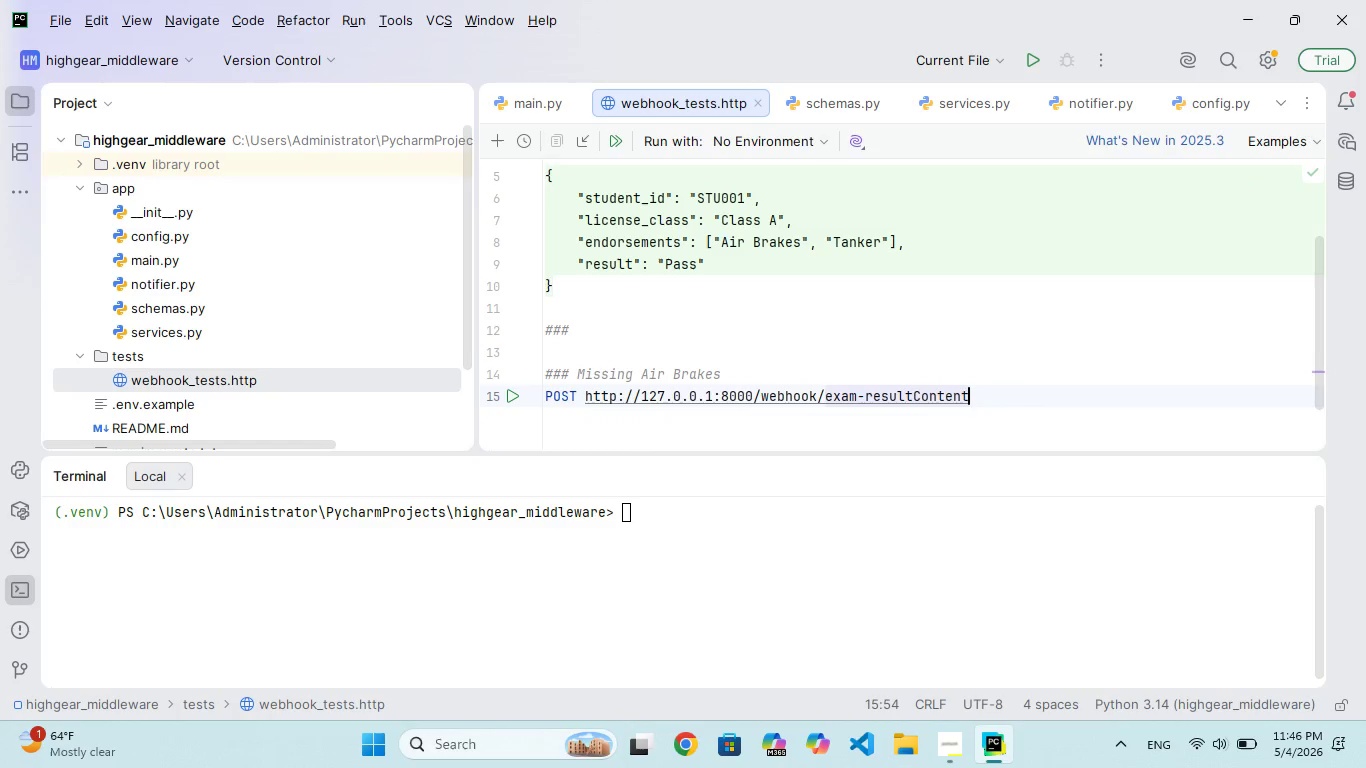 
key(Backspace)
 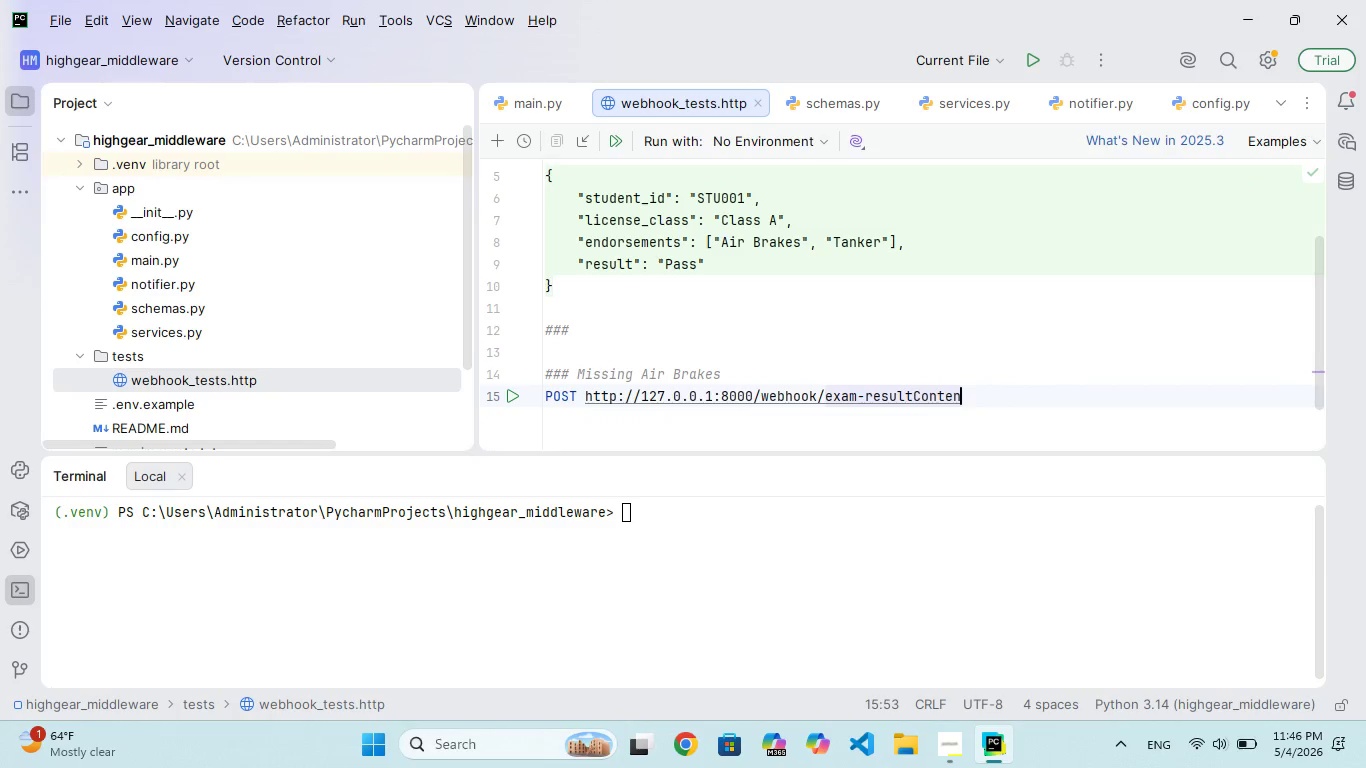 
key(Backspace)
 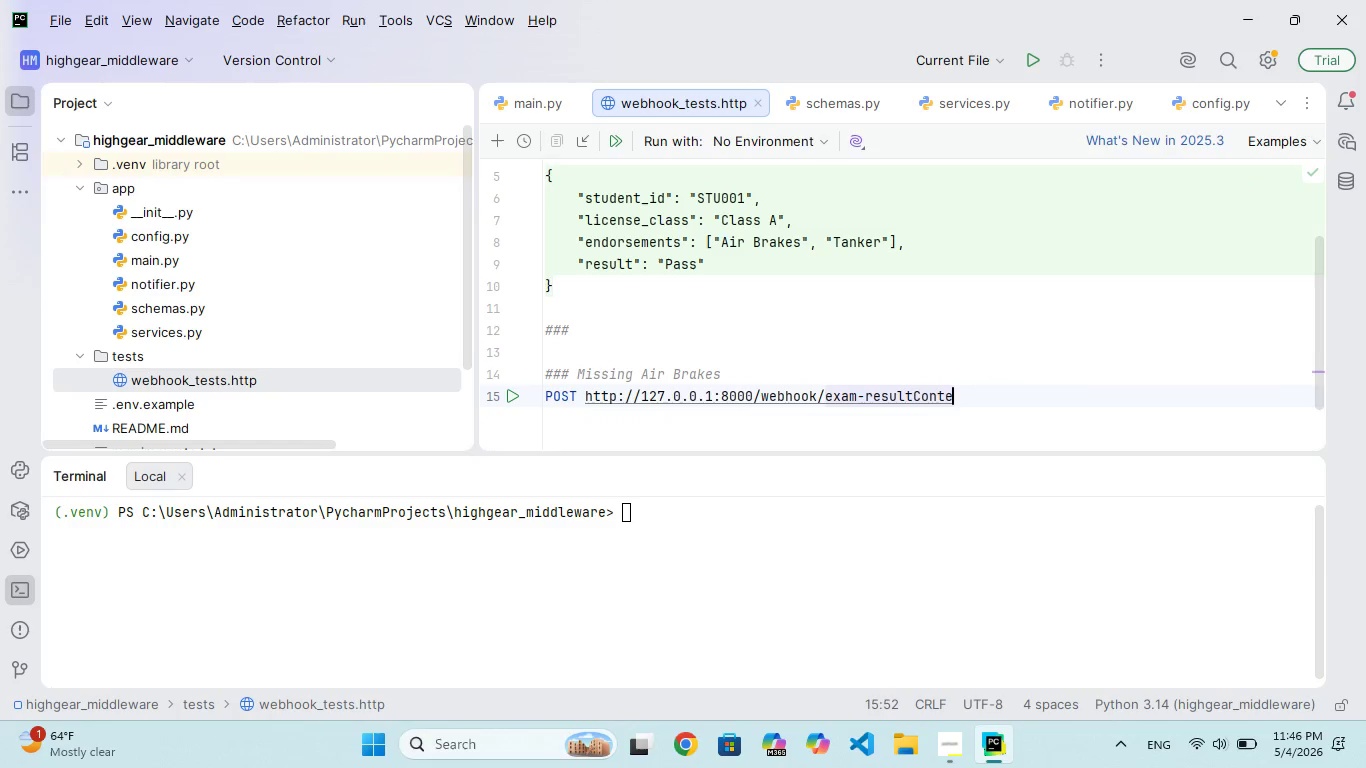 
key(Backspace)
 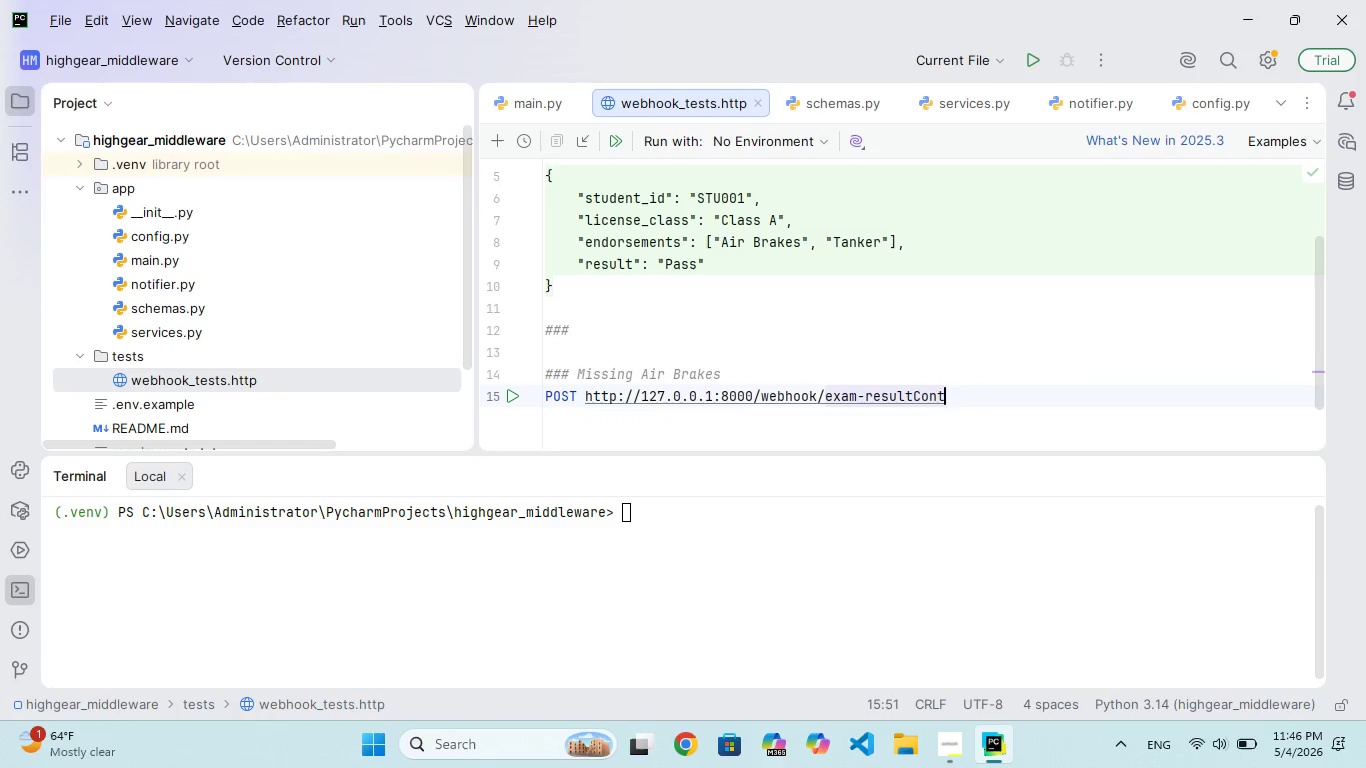 
key(Backspace)
 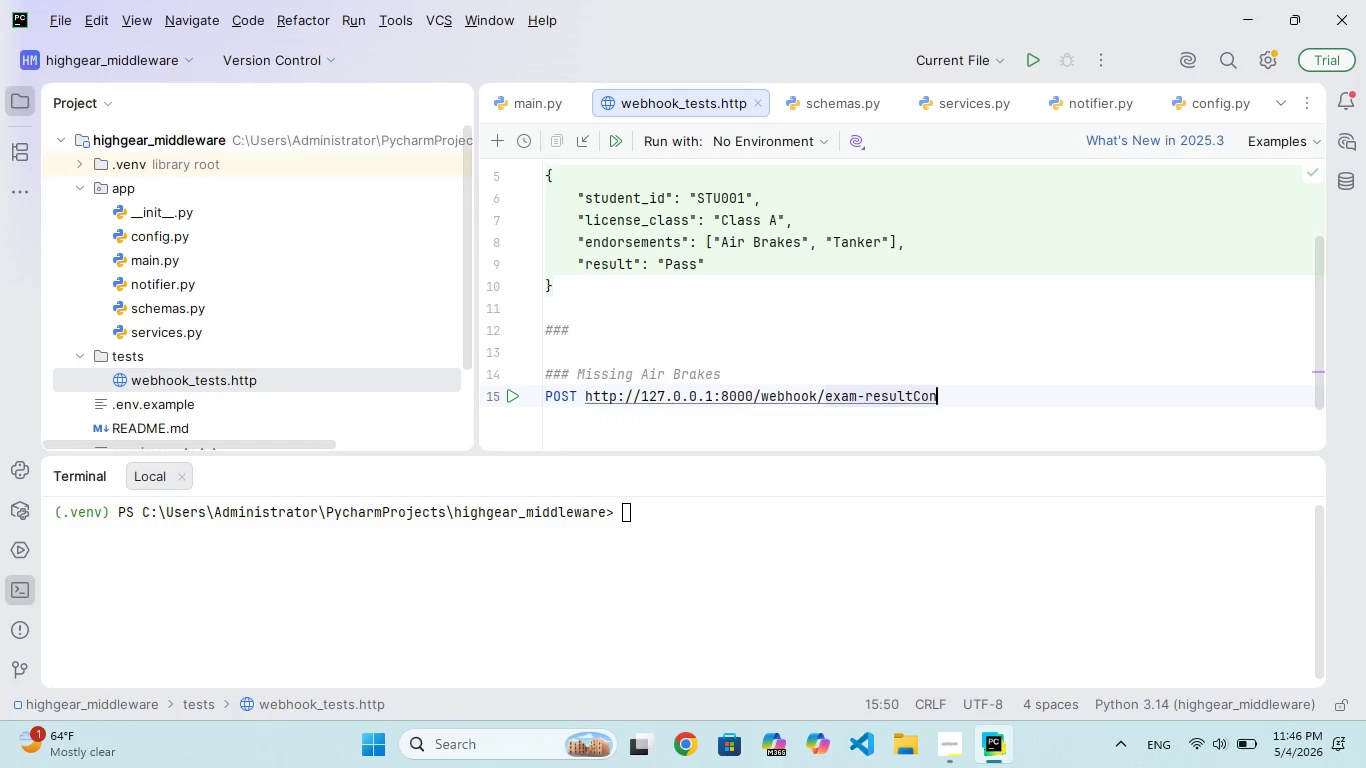 
key(Backspace)
 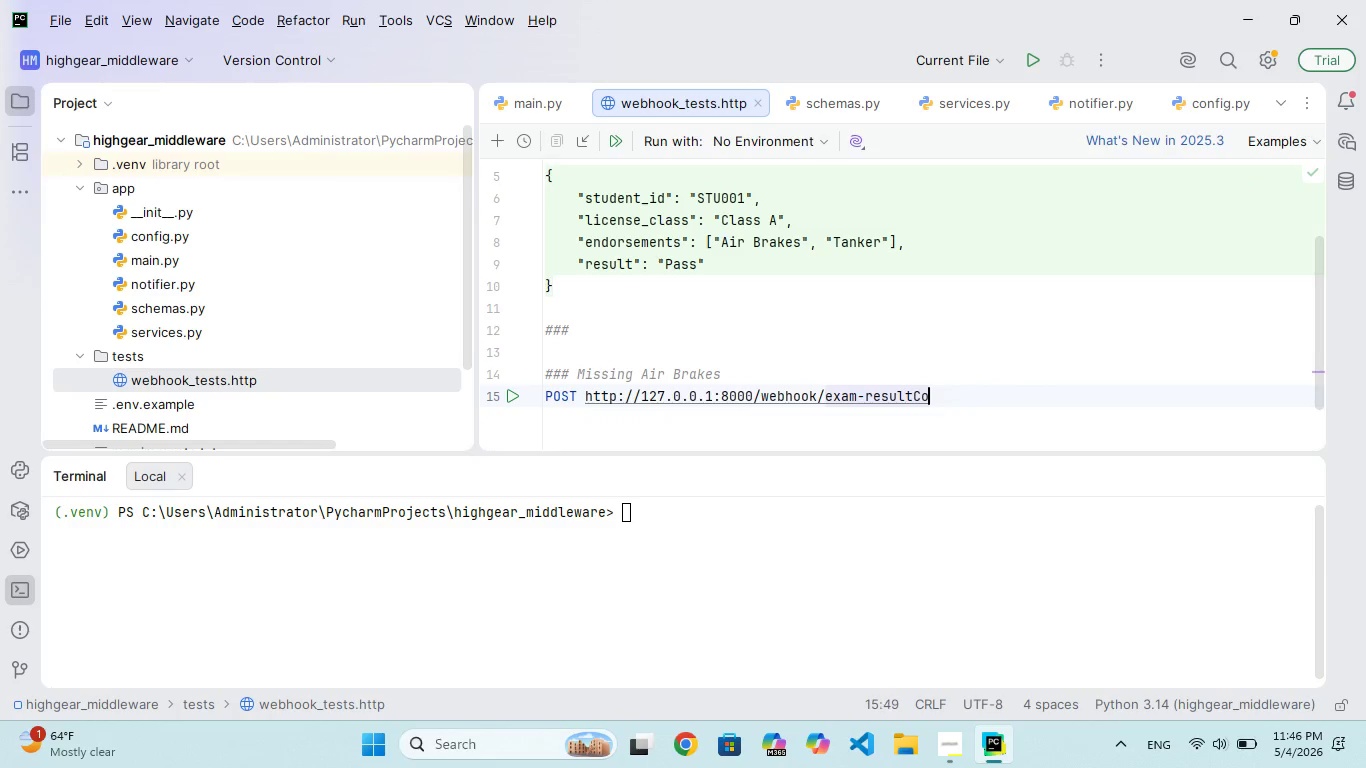 
key(Backspace)
 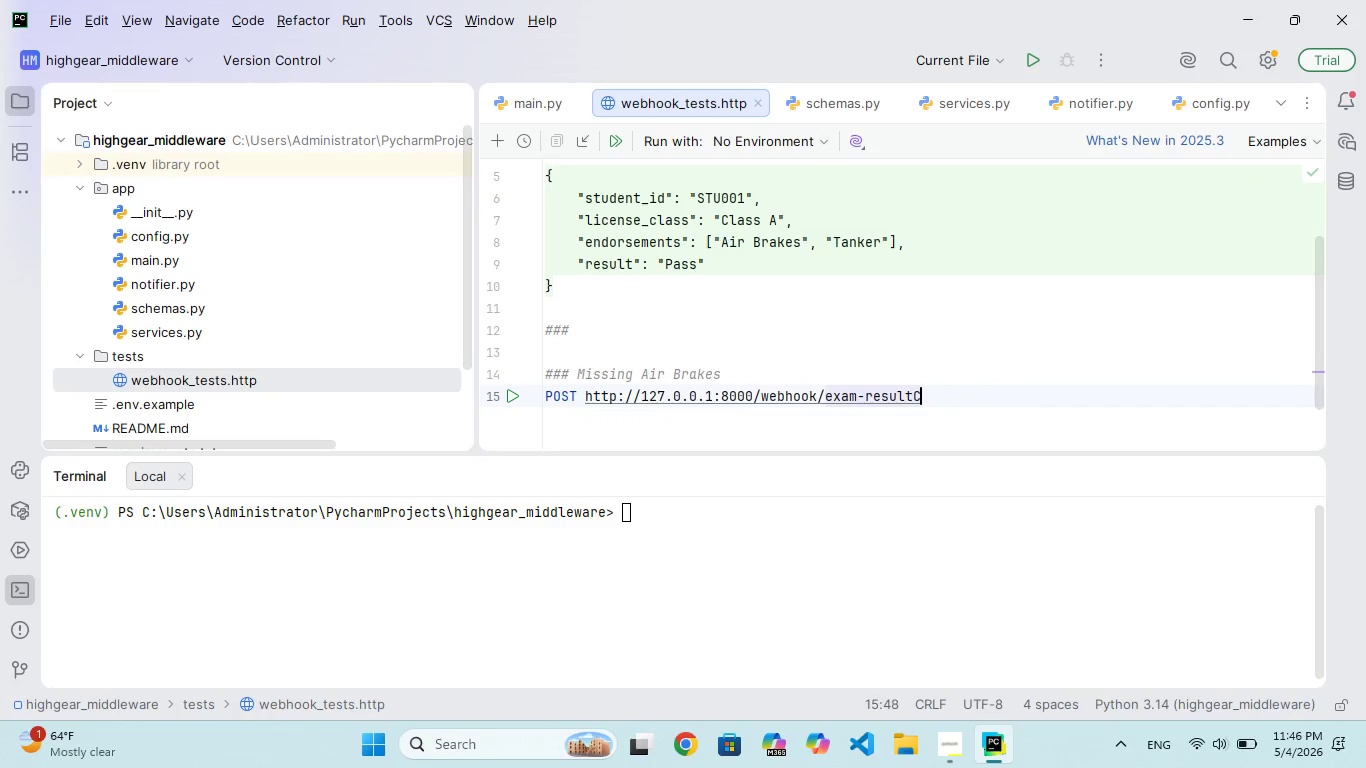 
key(Backspace)
 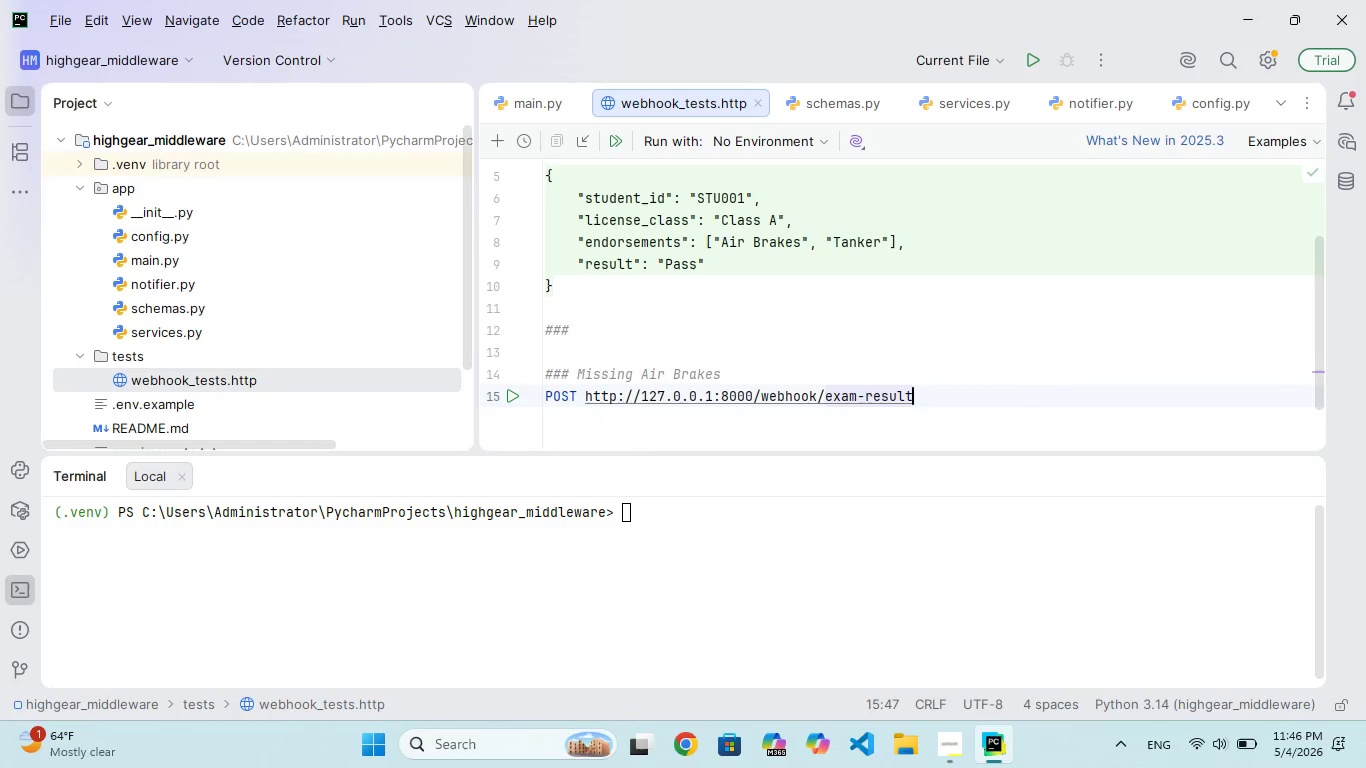 
key(Enter)
 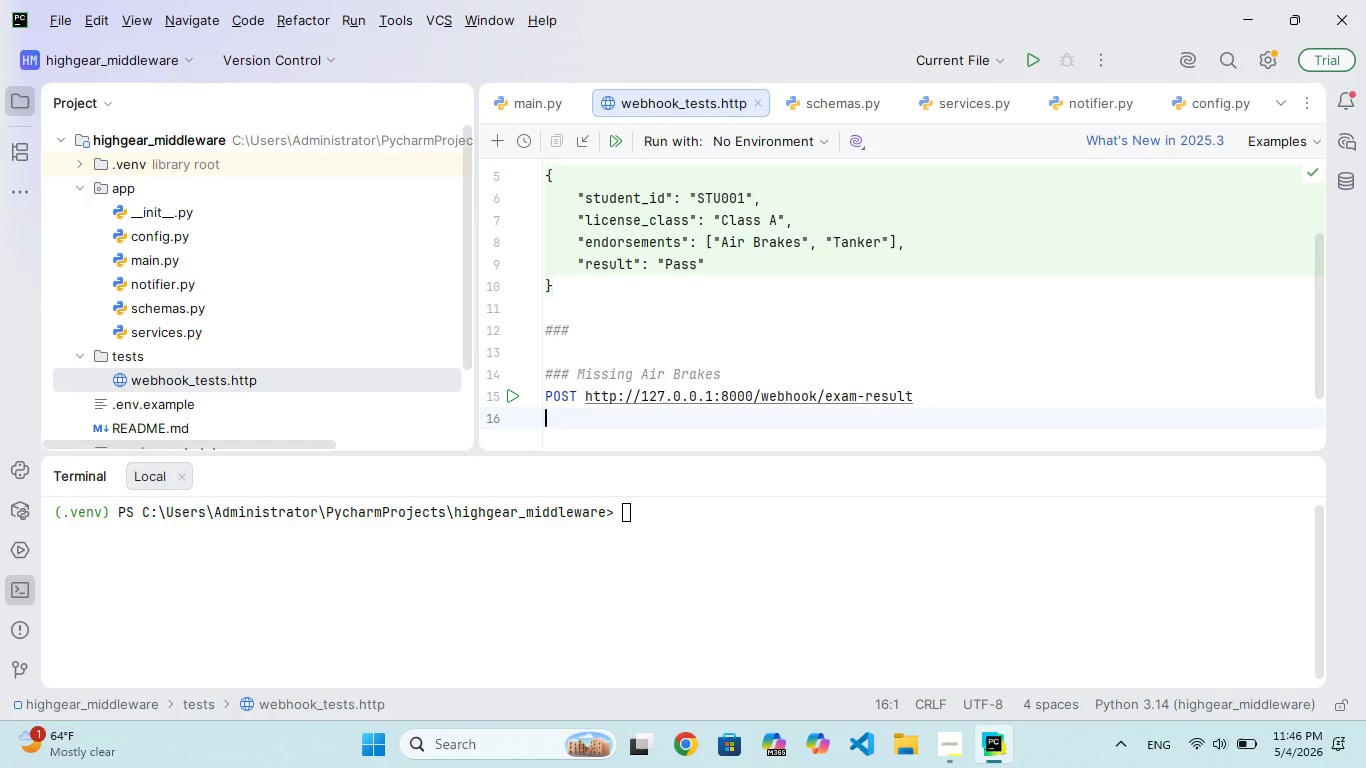 
type(Content-Ty)
 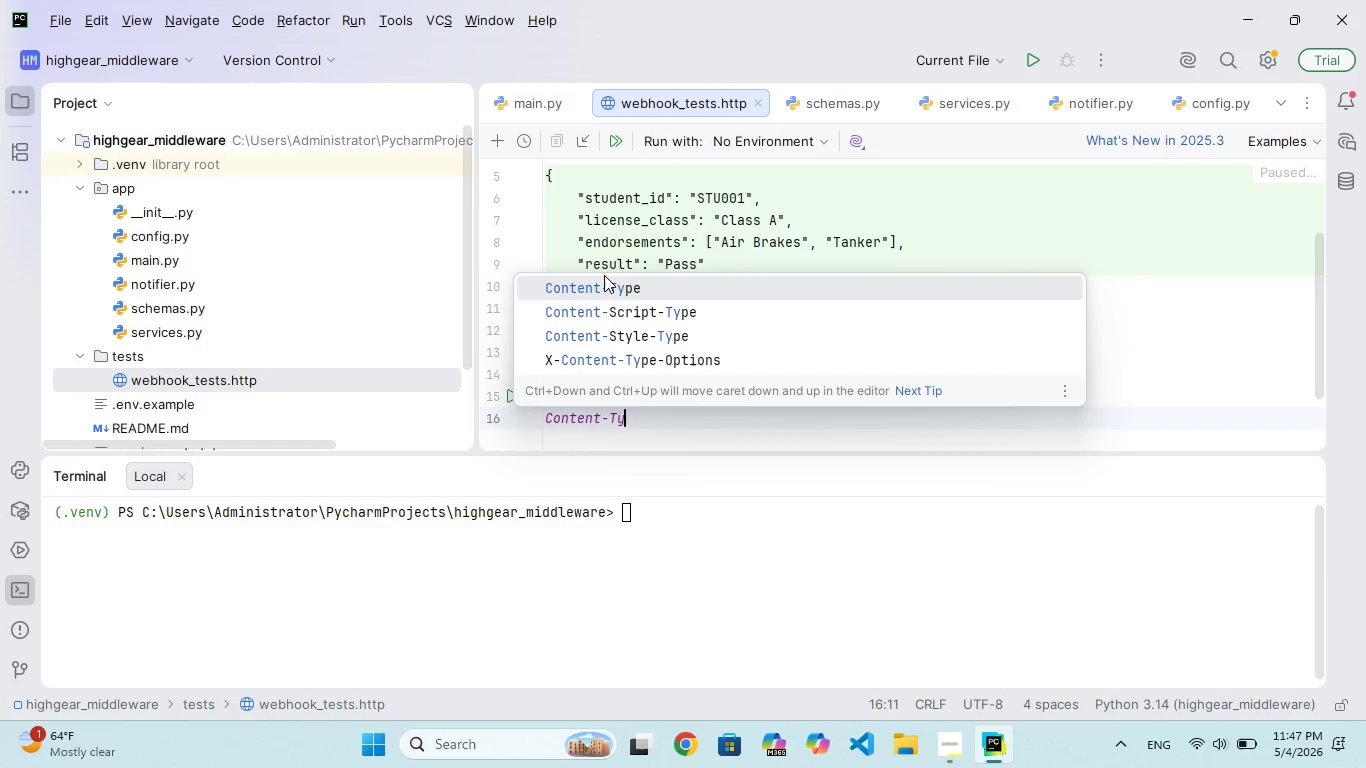 
hold_key(key=P, duration=0.36)
 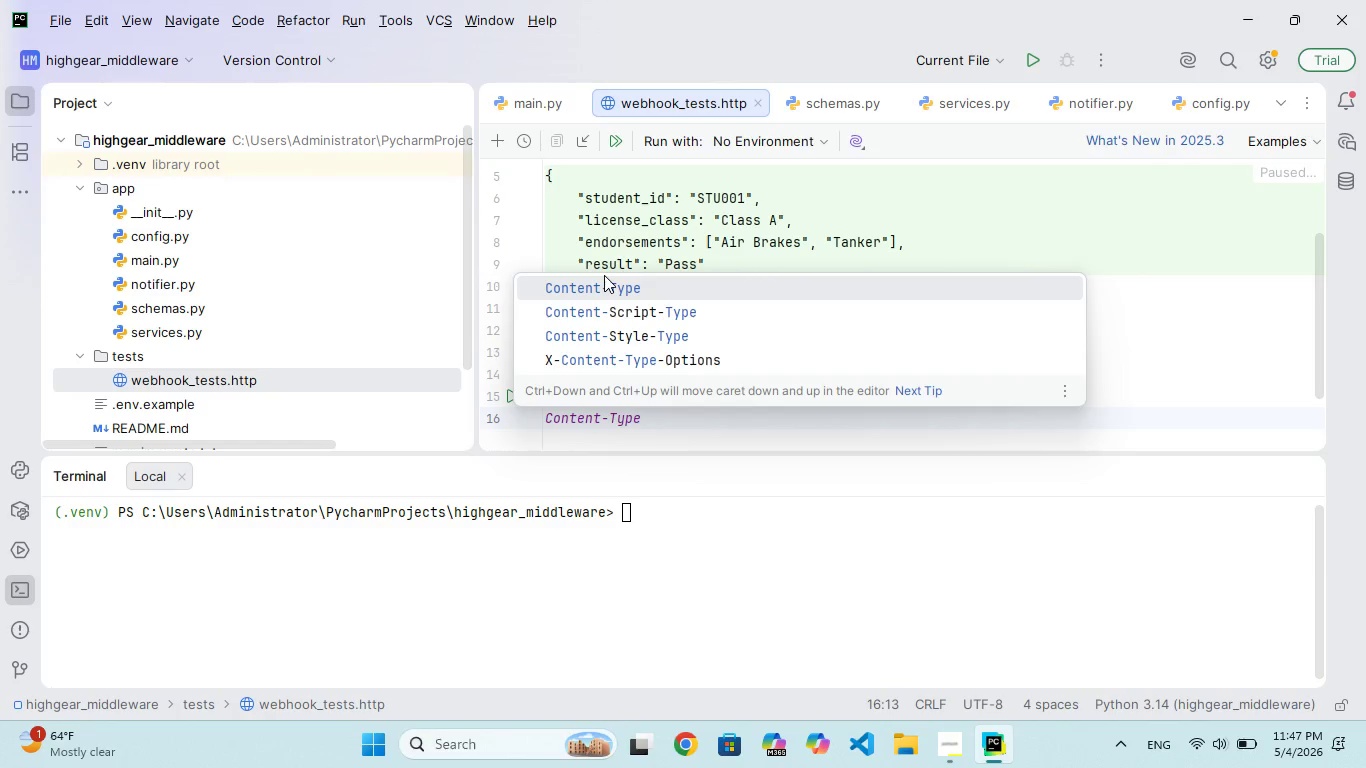 
hold_key(key=E, duration=0.31)
 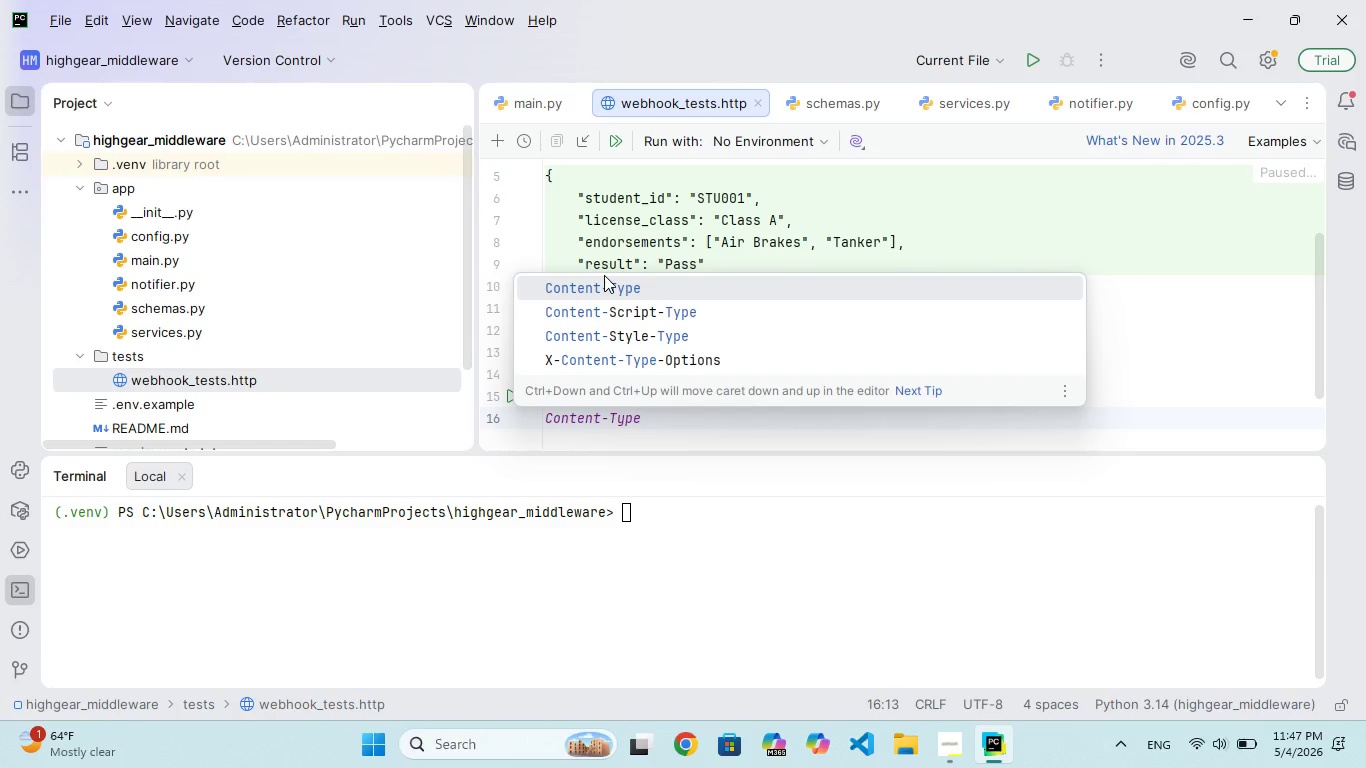 
type(: applications)
key(Backspace)
type(/jn)
 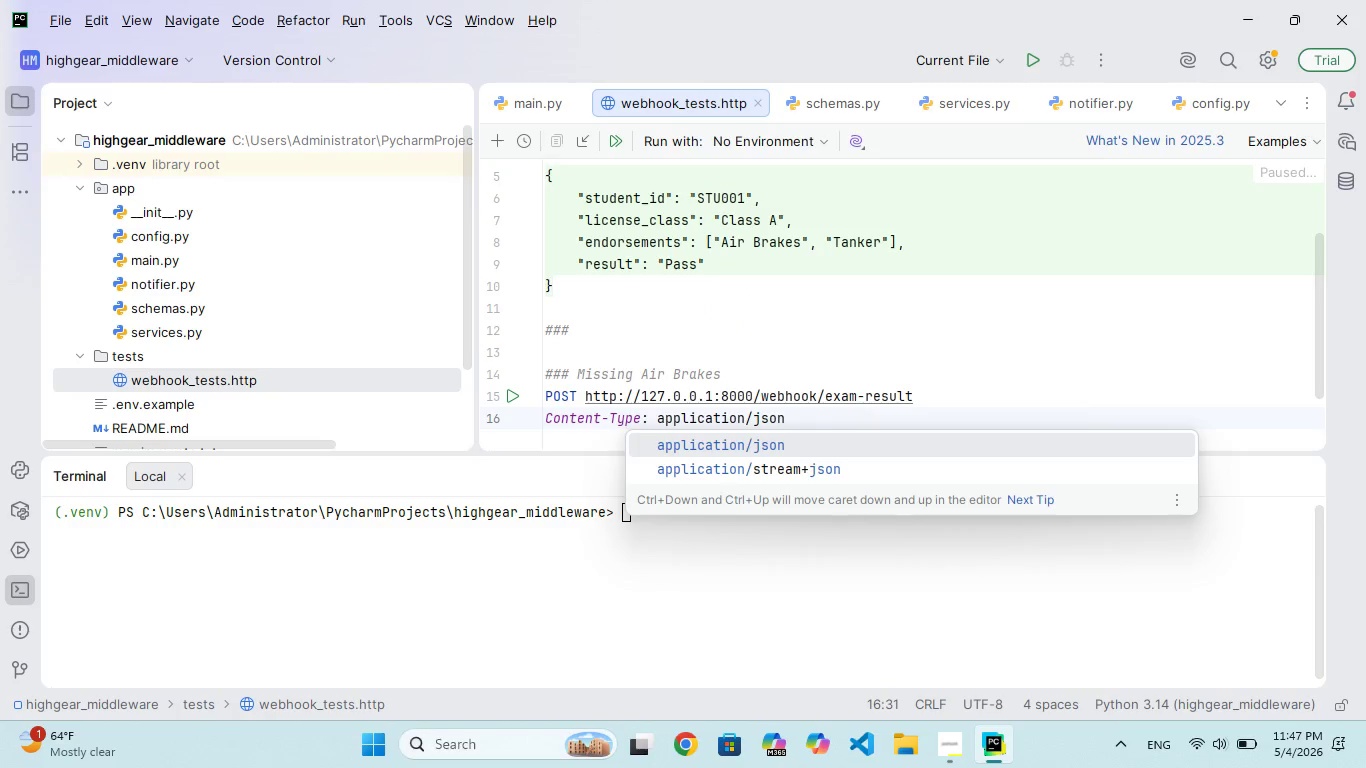 
hold_key(key=S, duration=0.31)
 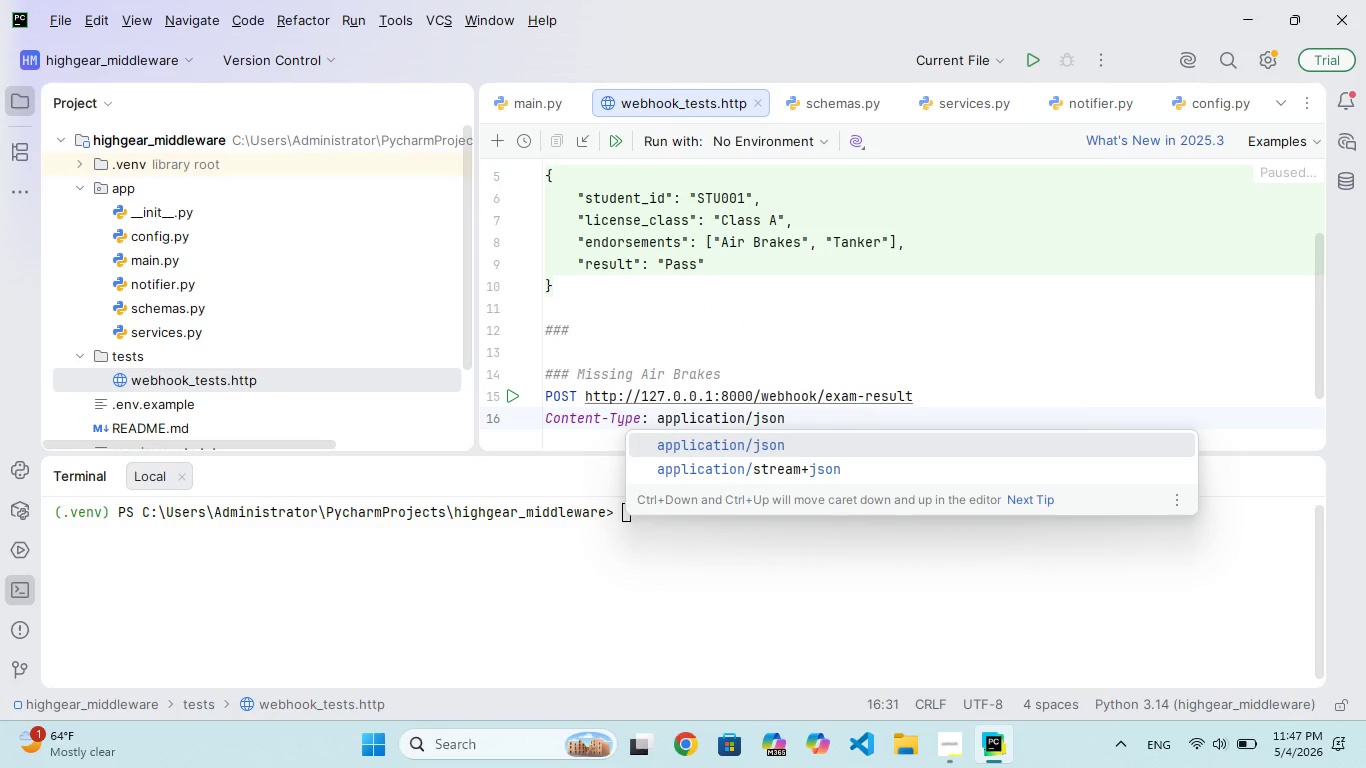 
hold_key(key=O, duration=0.33)
 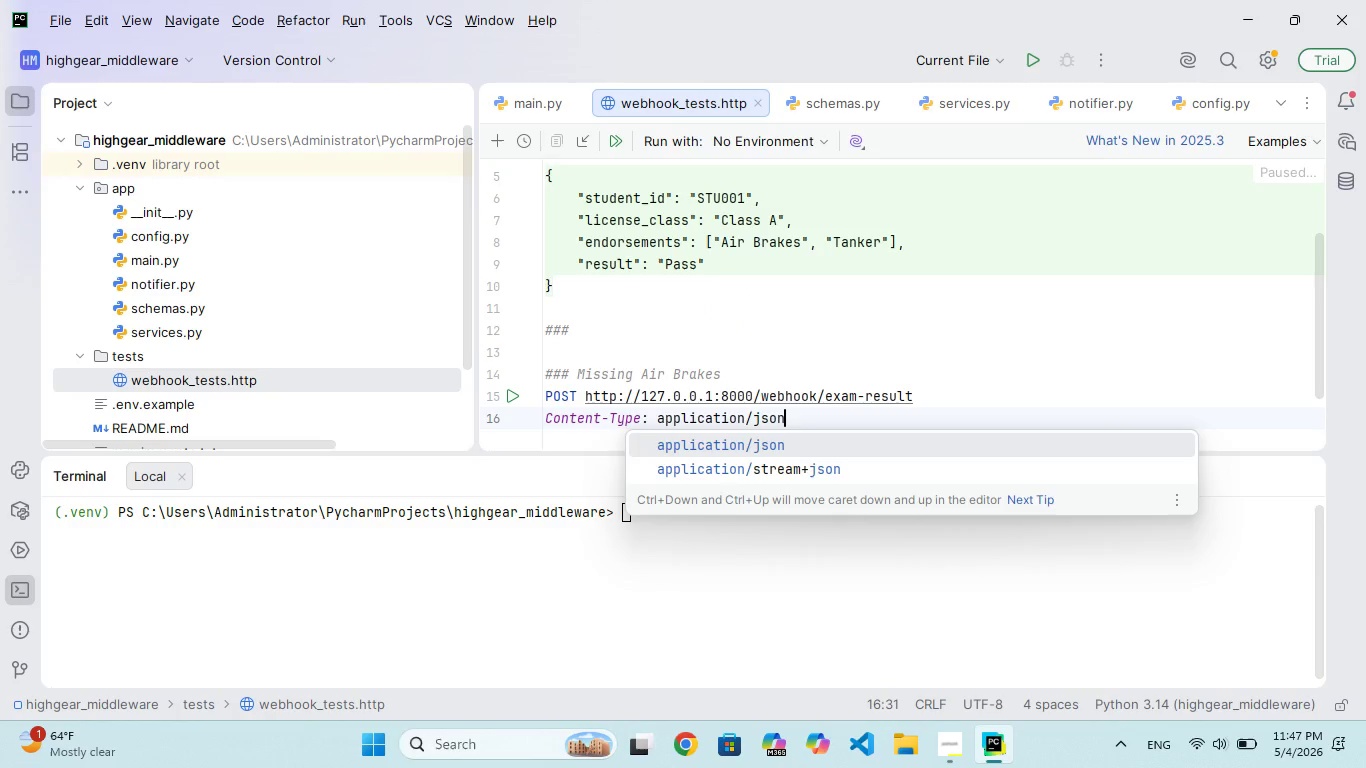 
key(Enter)
 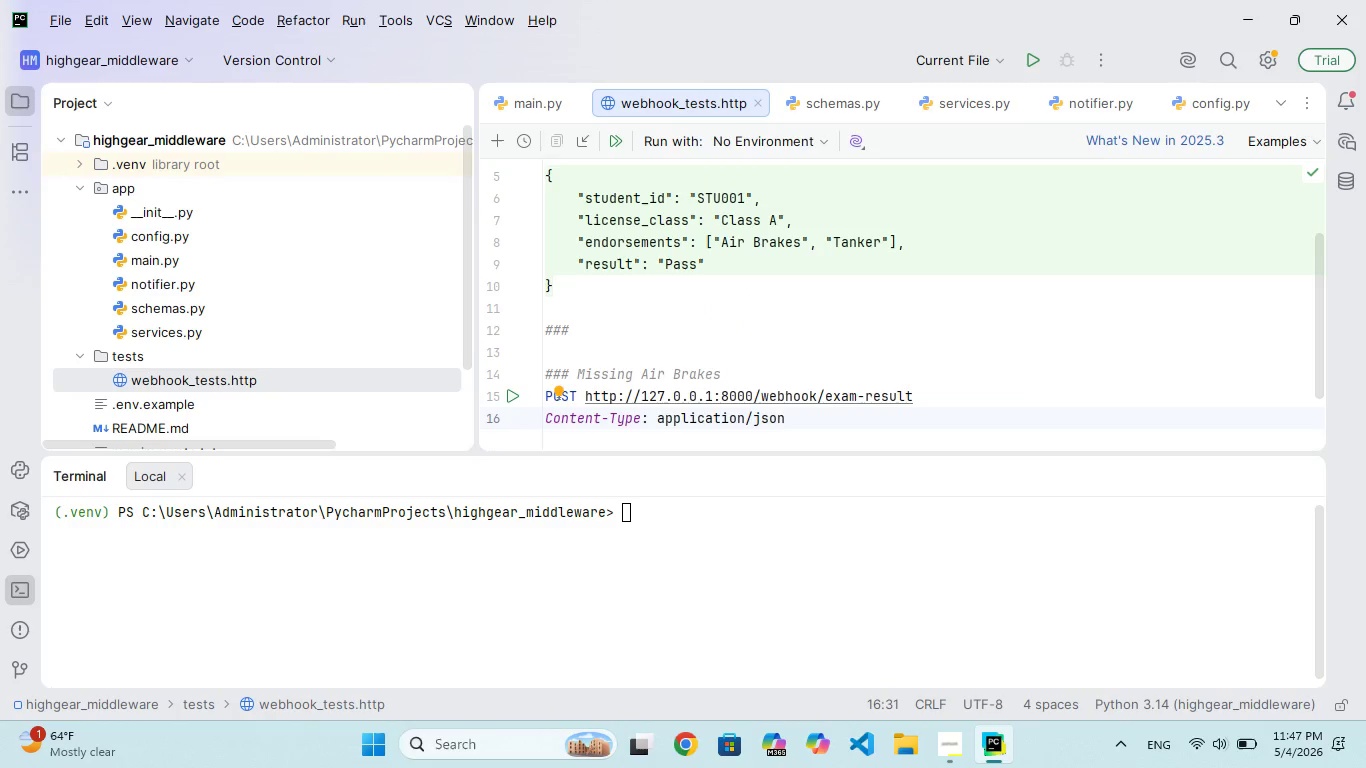 
key(Enter)
 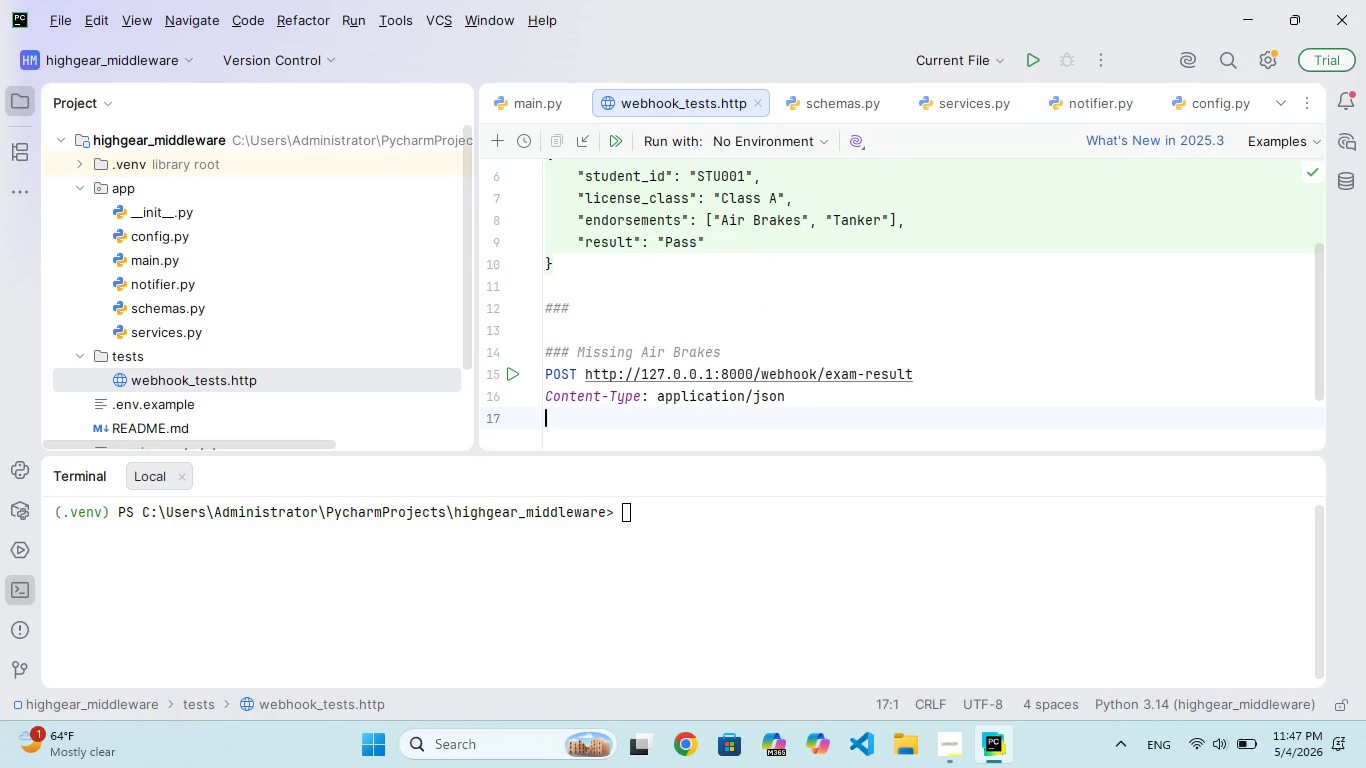 
key(Enter)
 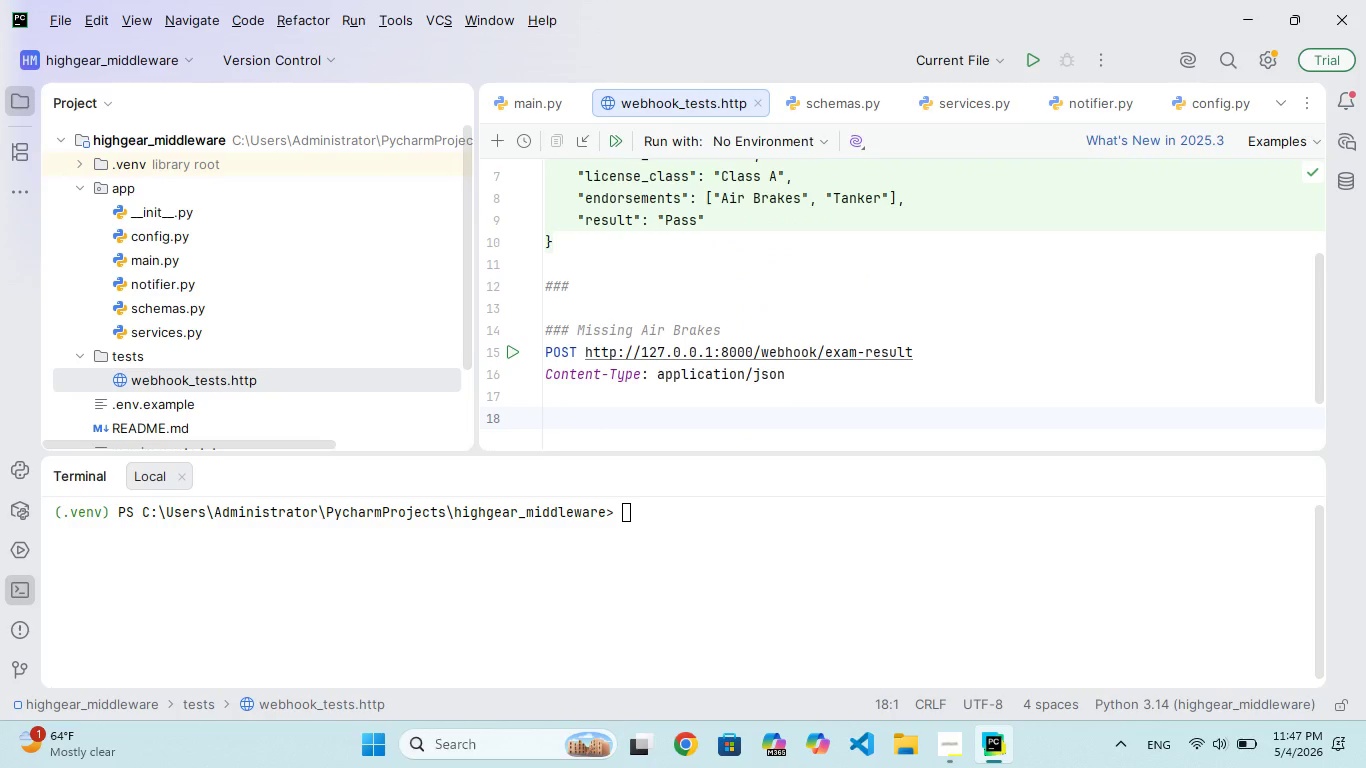 
key(Shift+BracketLeft)
 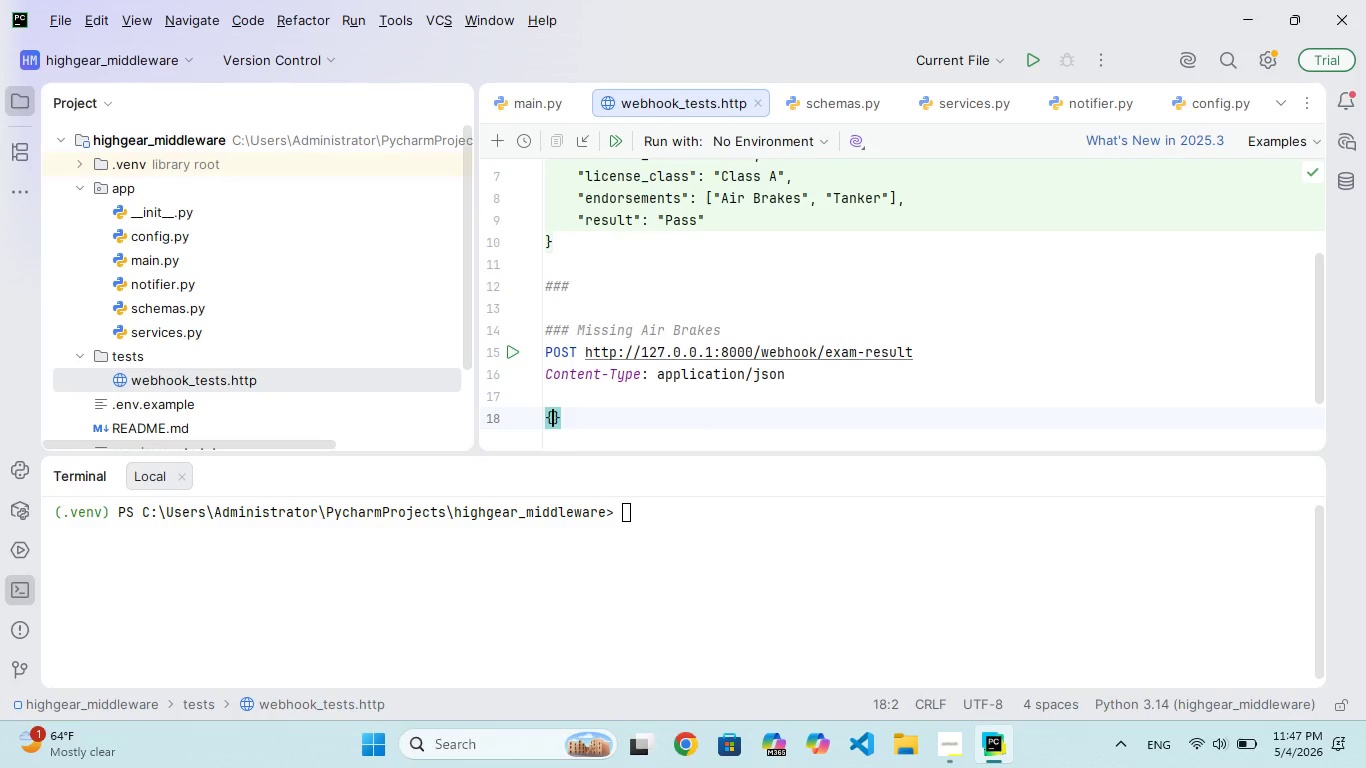 
key(Enter)
 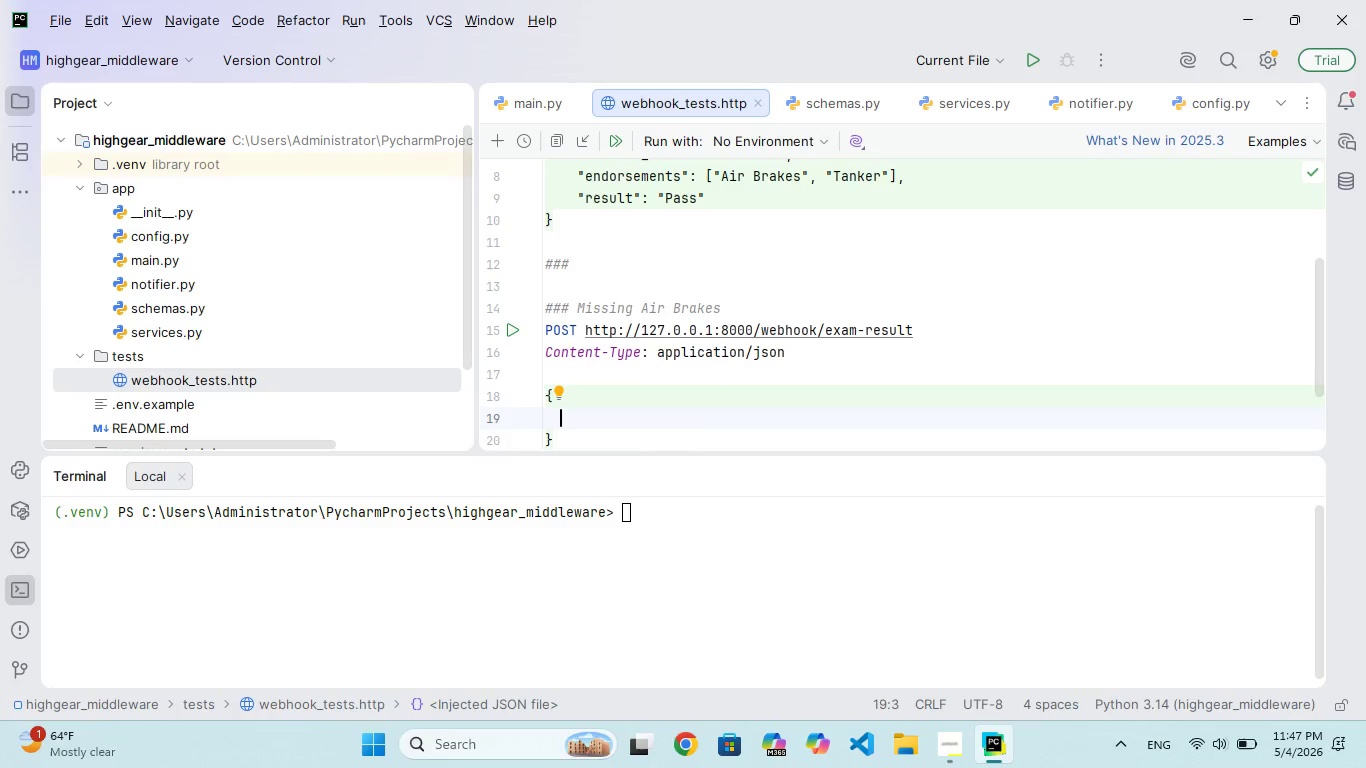 
key(Shift+Quote)
 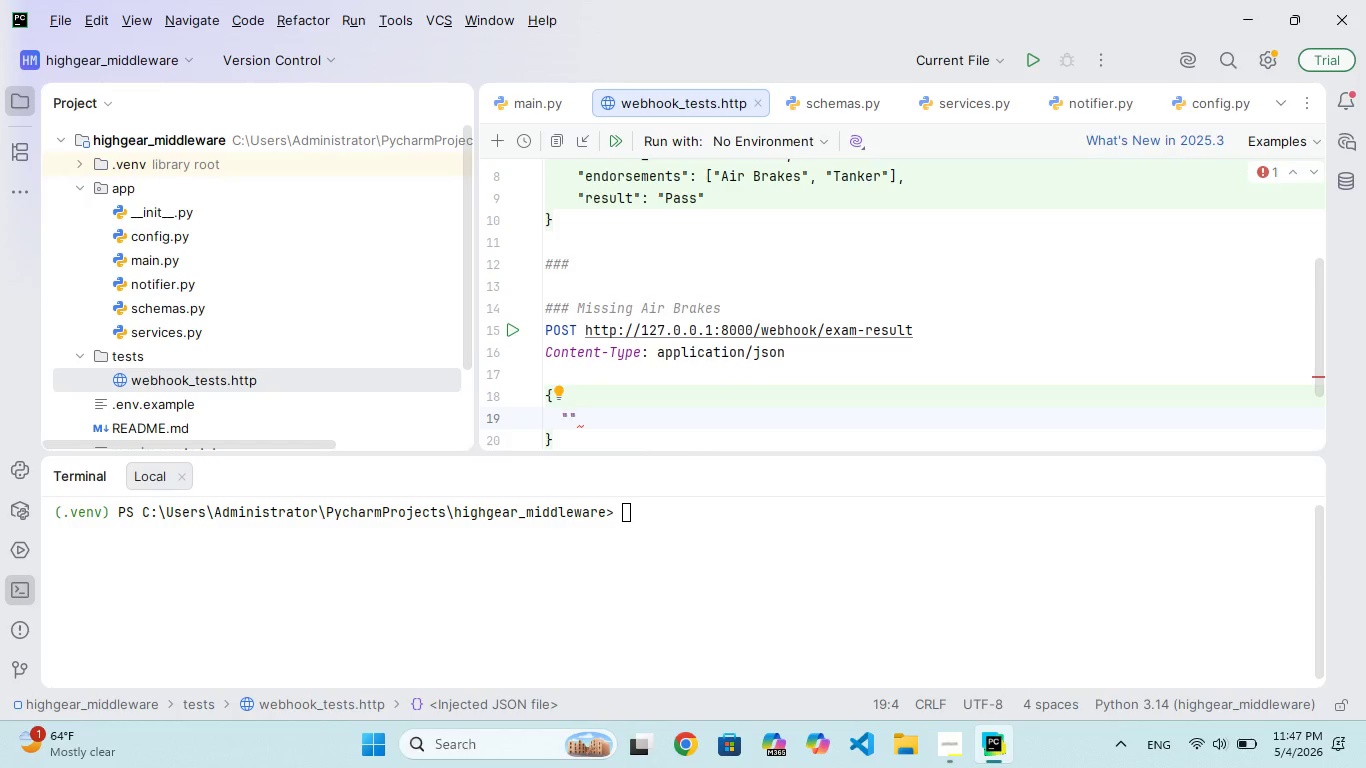 
type(student_)
 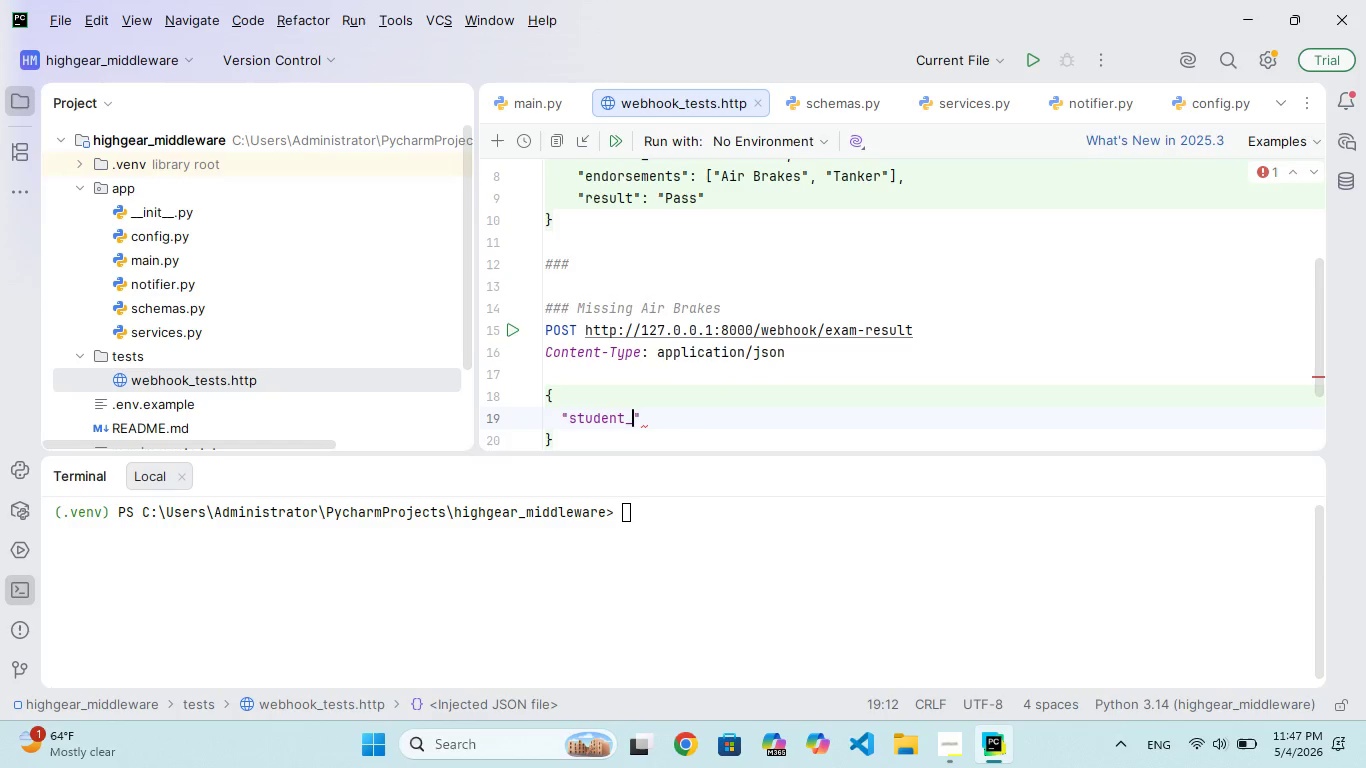 
hold_key(key=I, duration=0.34)
 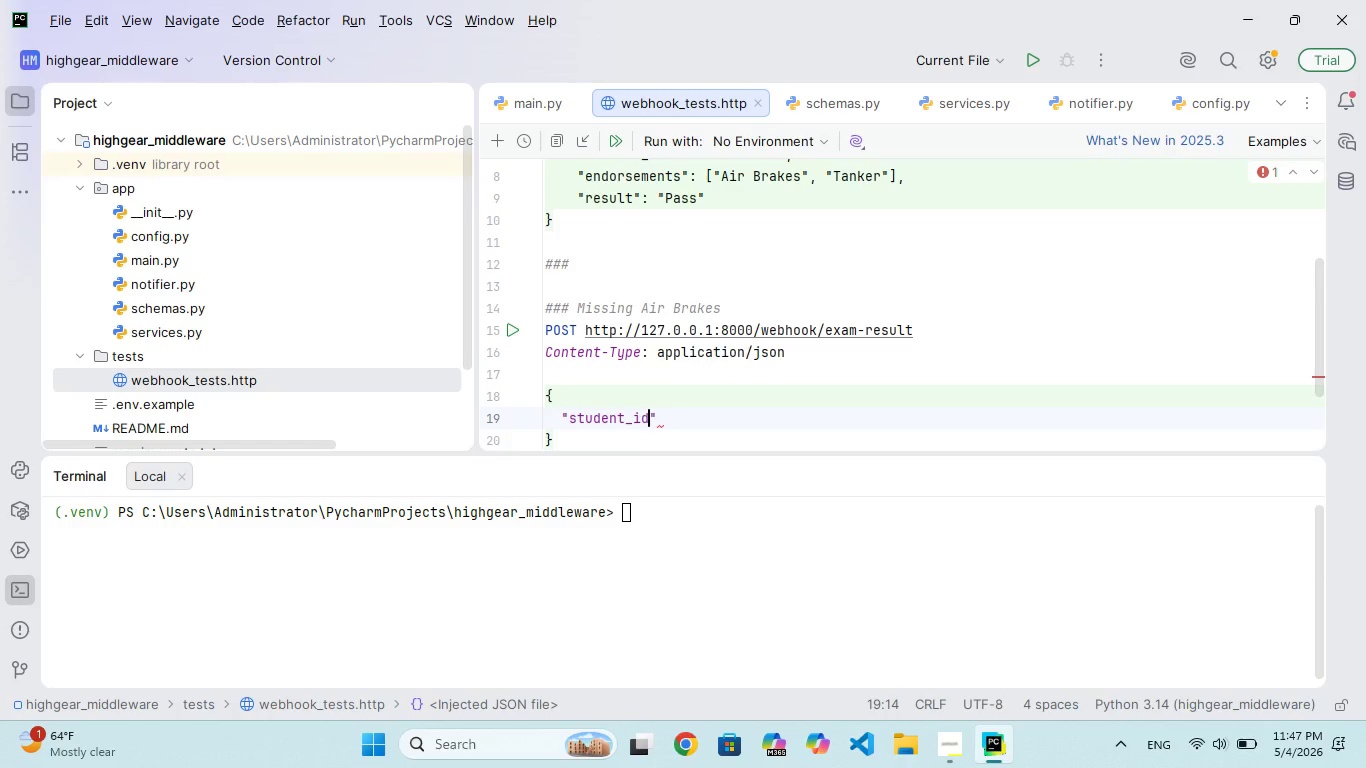 
hold_key(key=D, duration=0.38)
 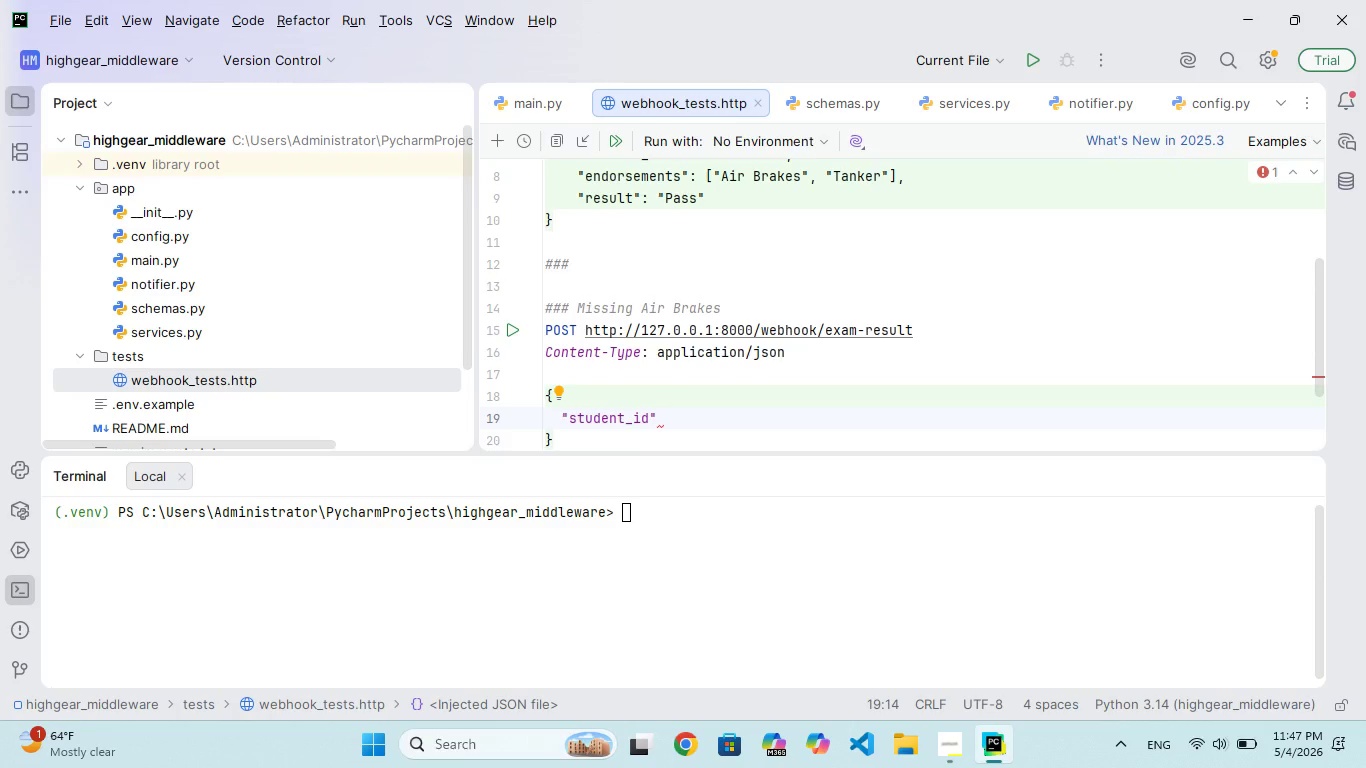 
key(ArrowRight)
 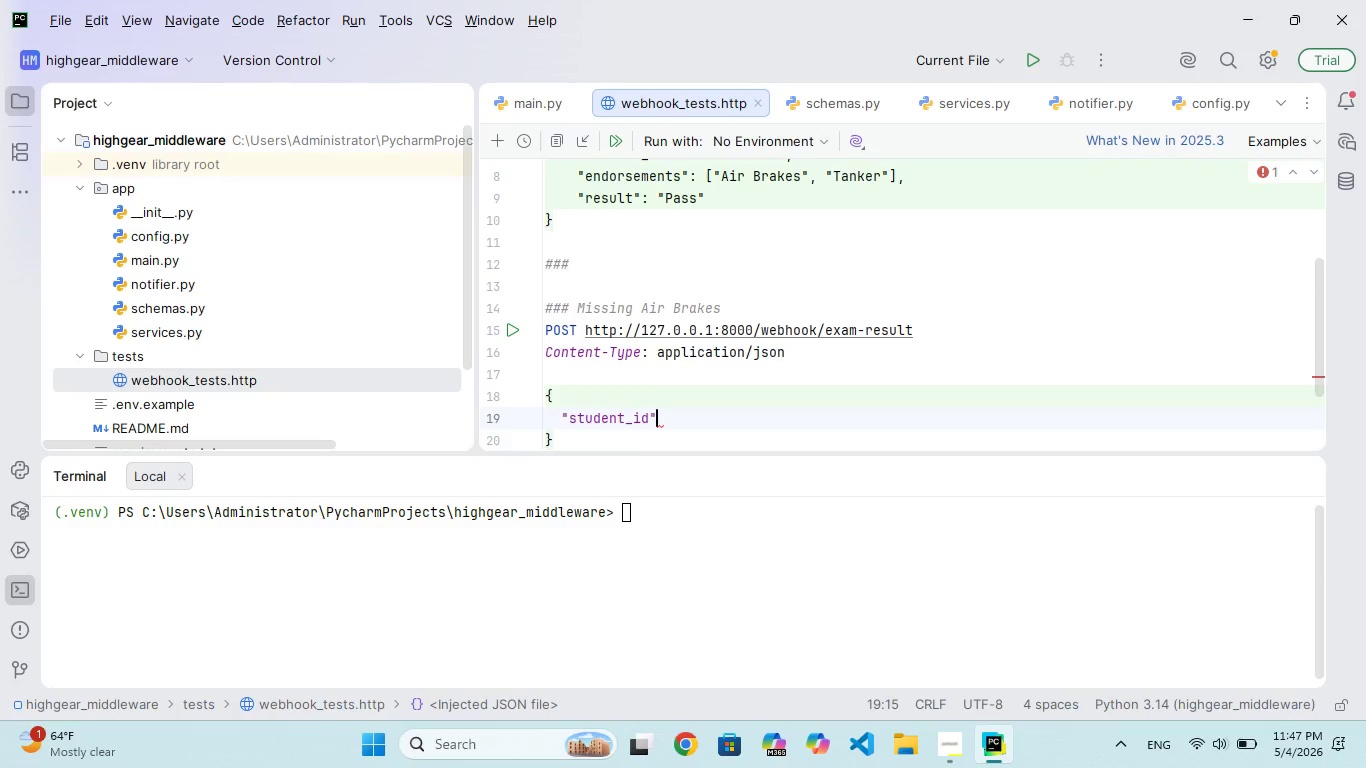 
type(: "TU002)
 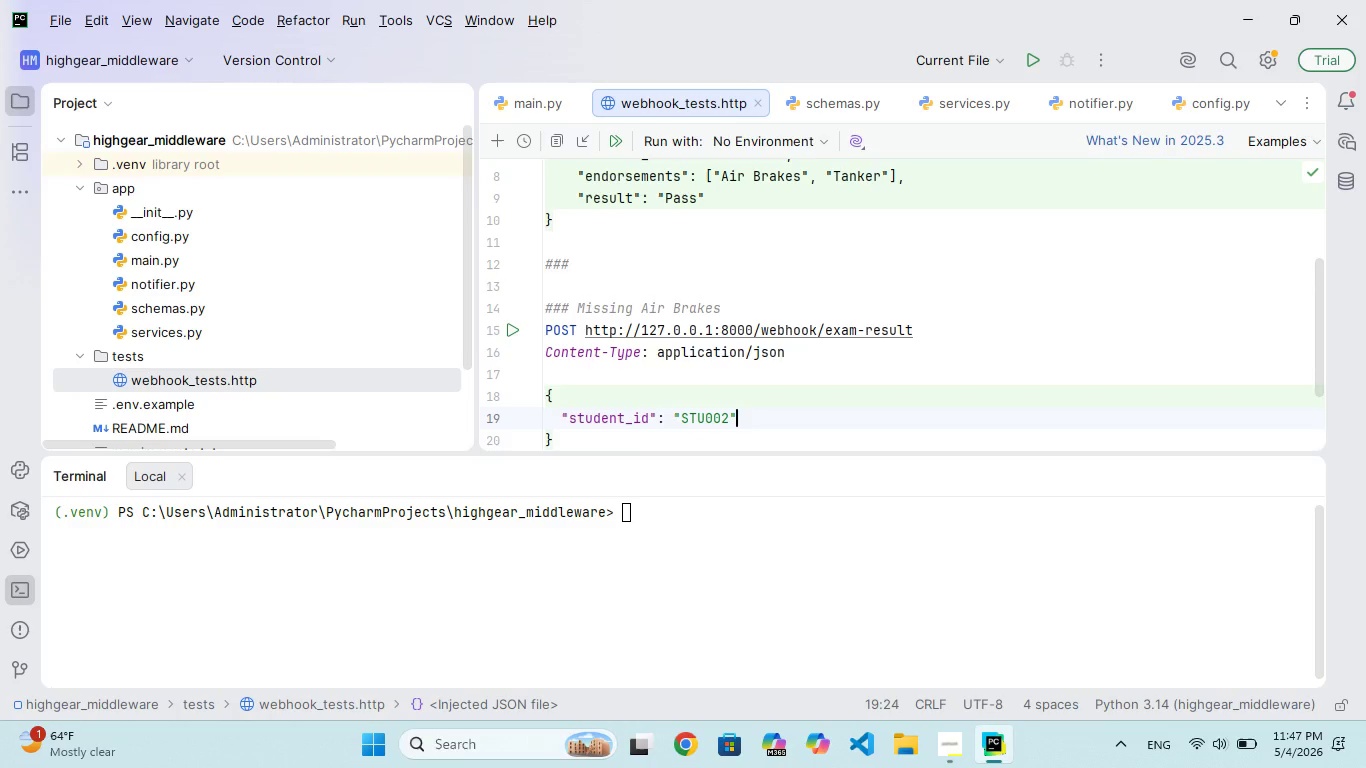 
 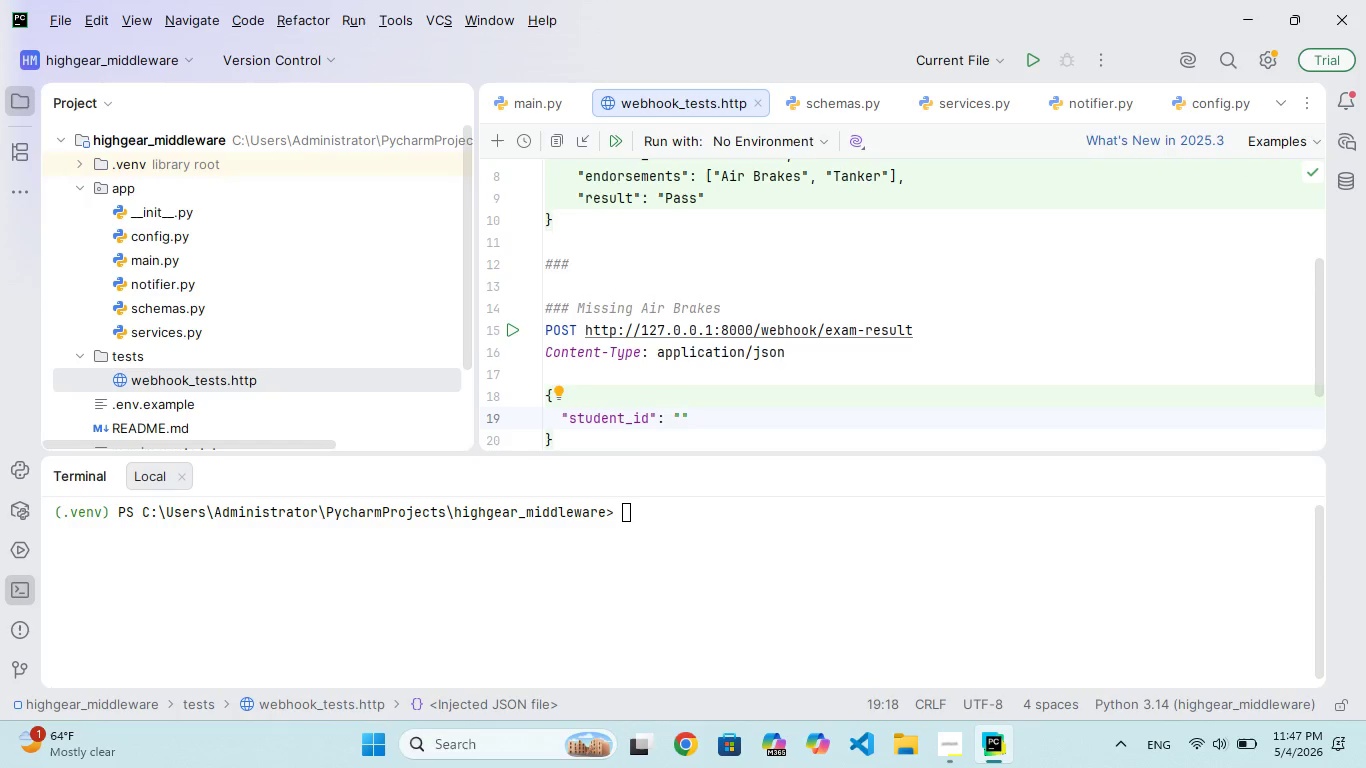 
hold_key(key=S, duration=0.31)
 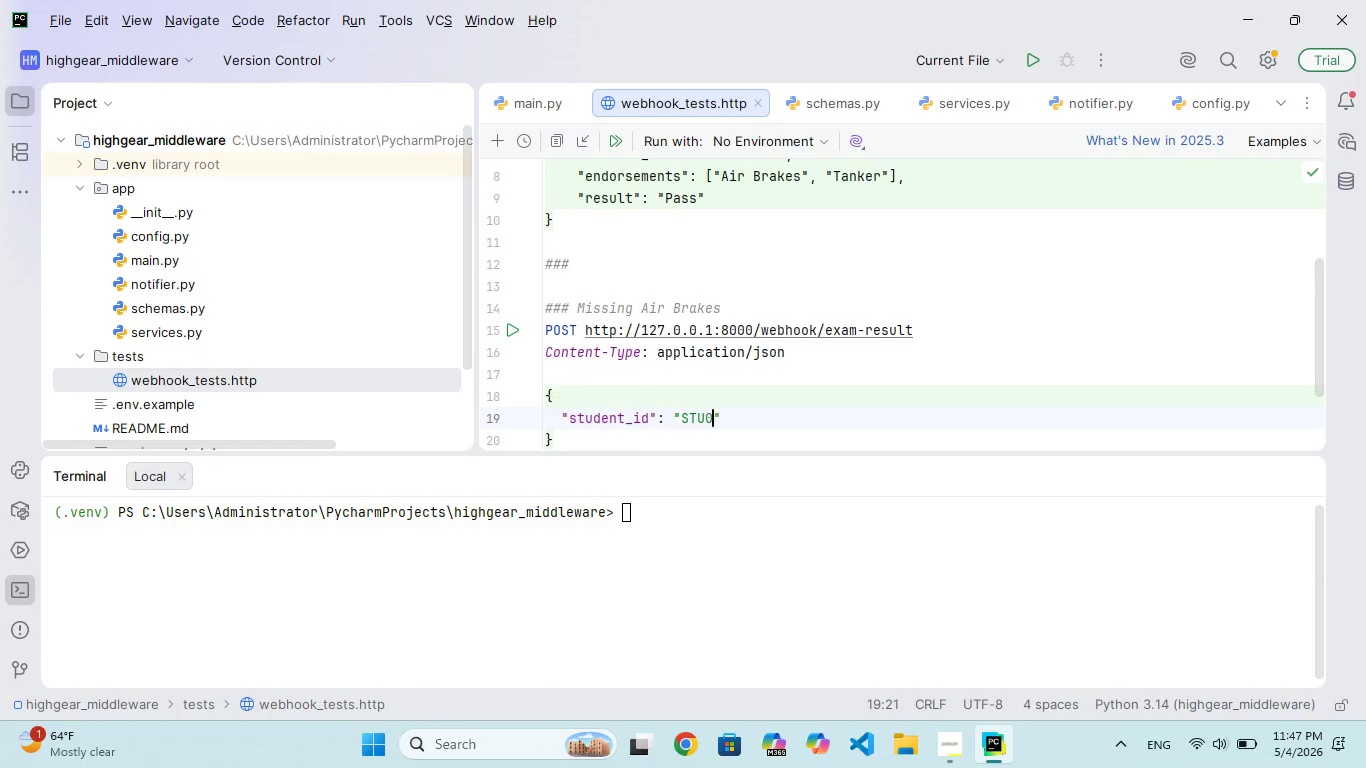 
key(ArrowRight)
 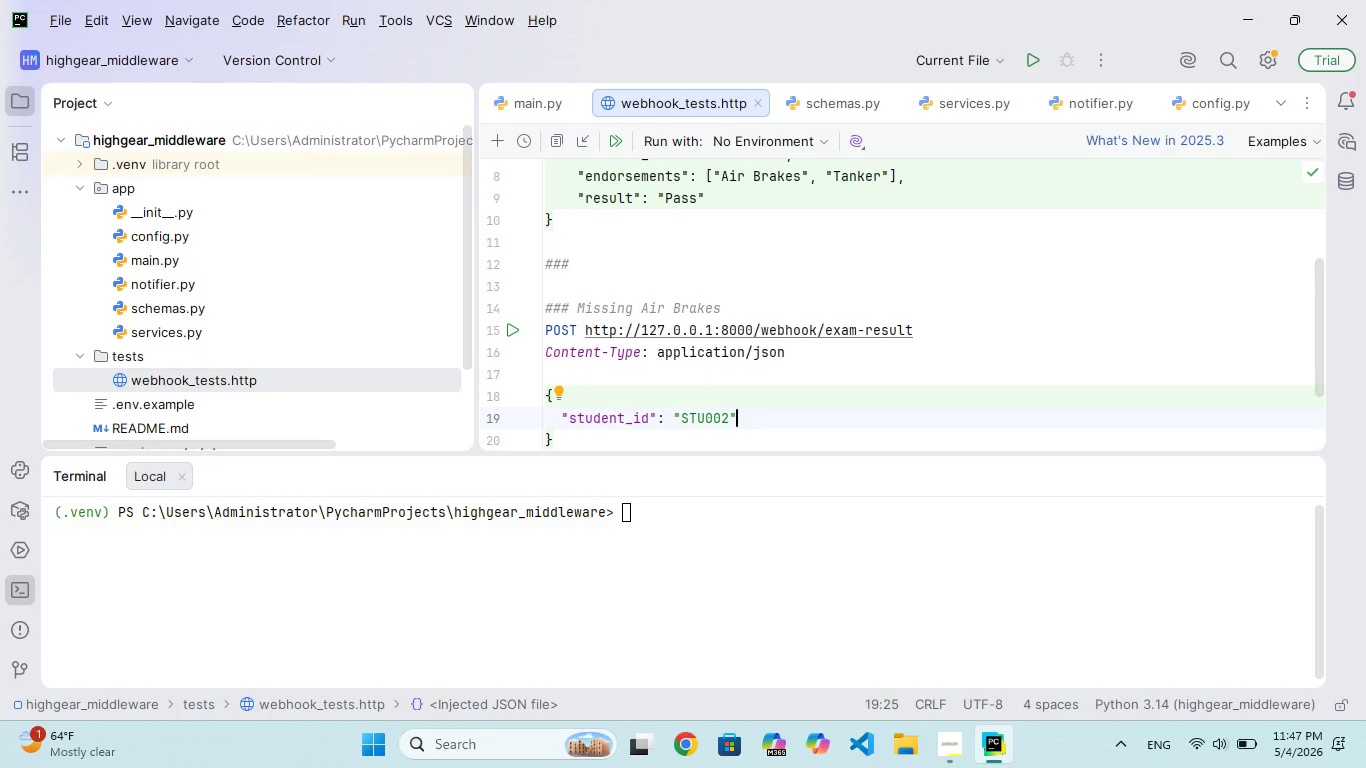 
key(Comma)
 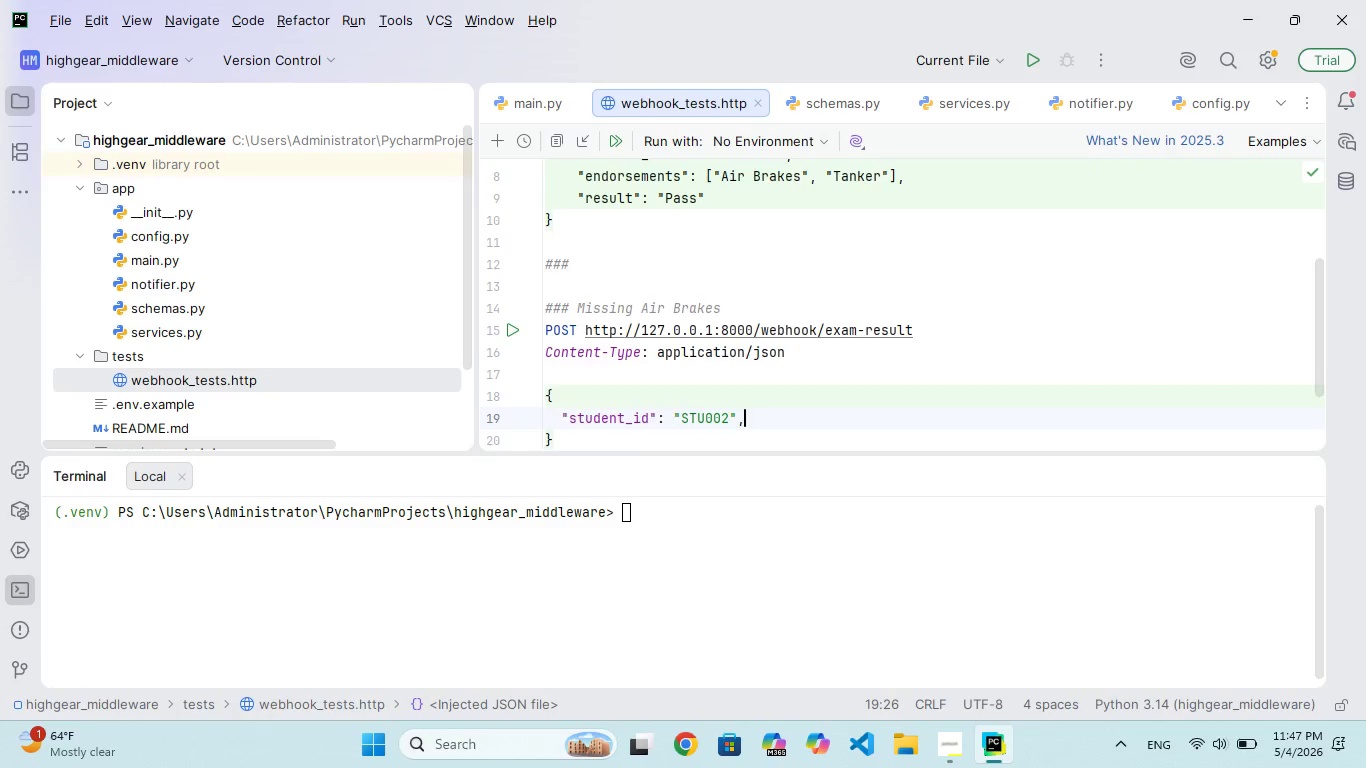 
key(Enter)
 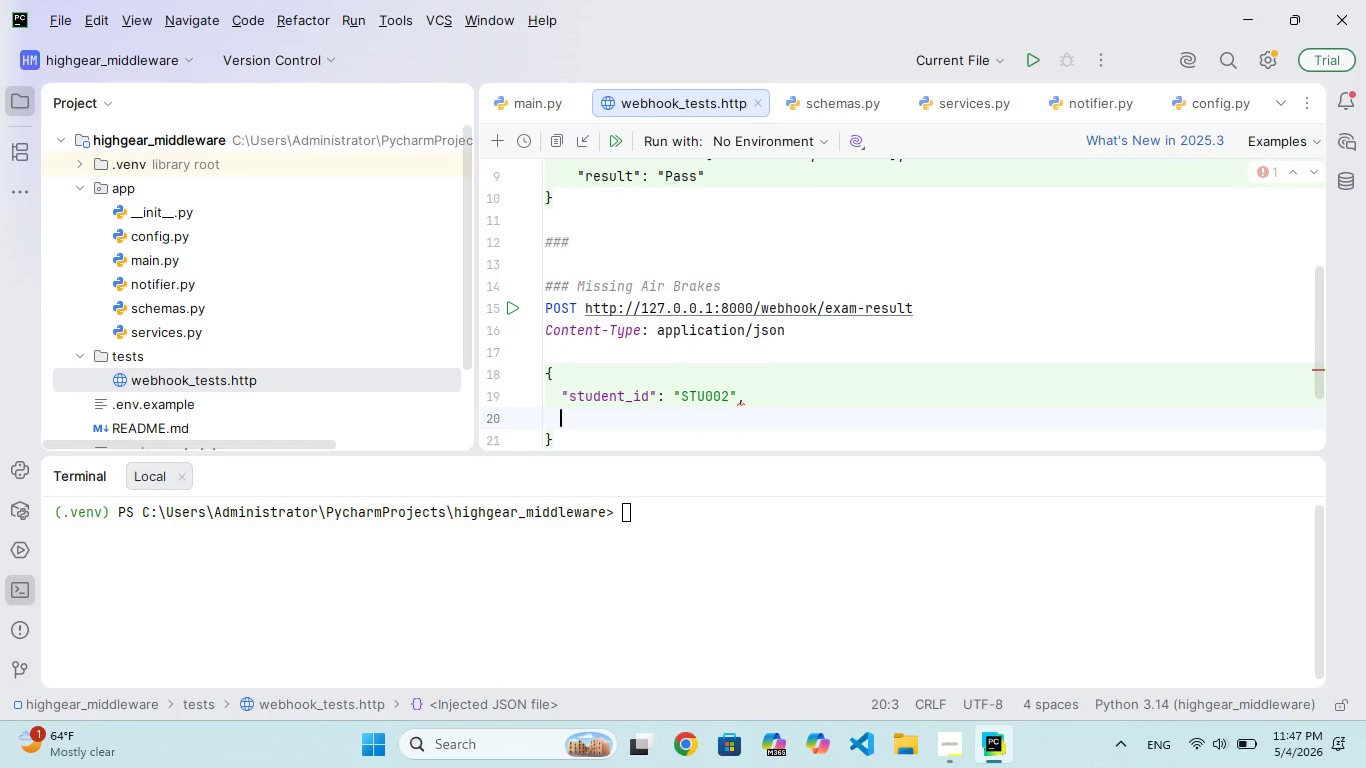 
type("L)
key(Backspace)
type(license_class)
 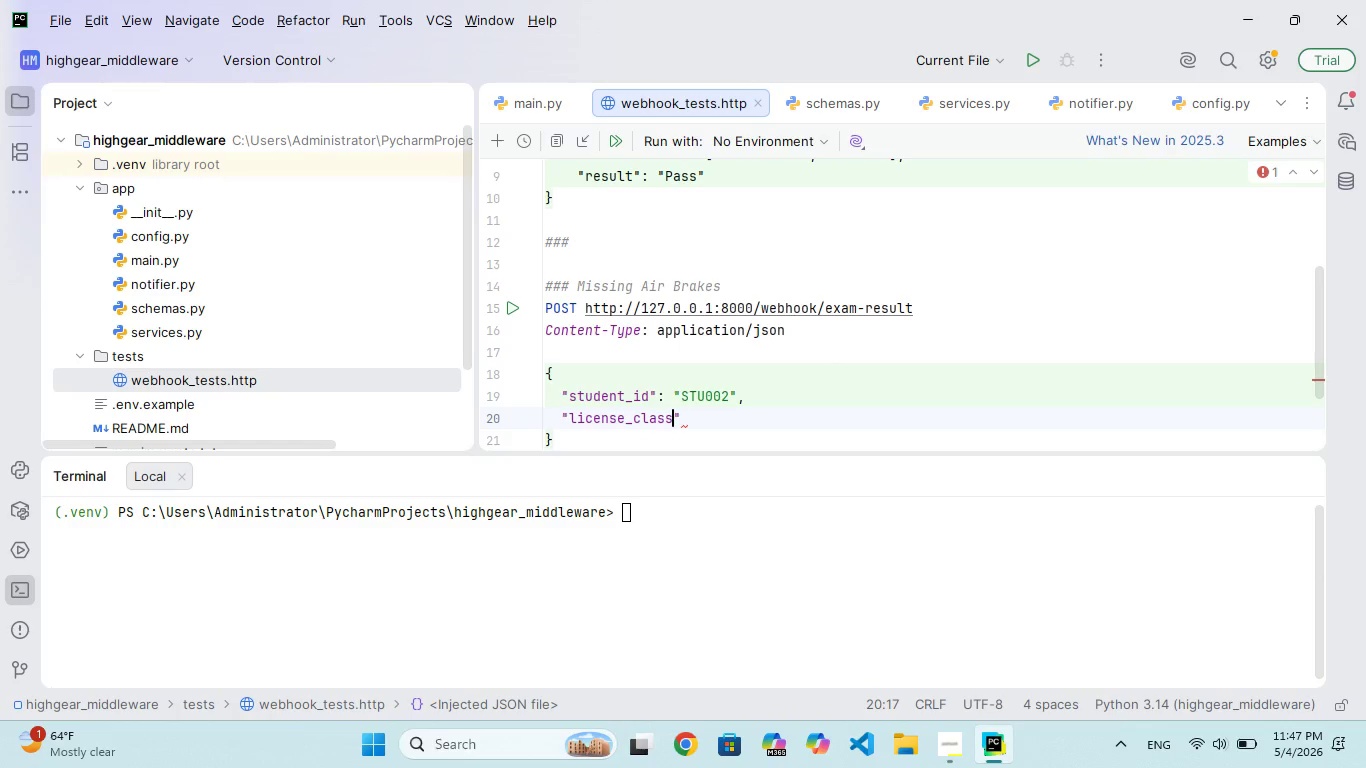 
key(ArrowRight)
 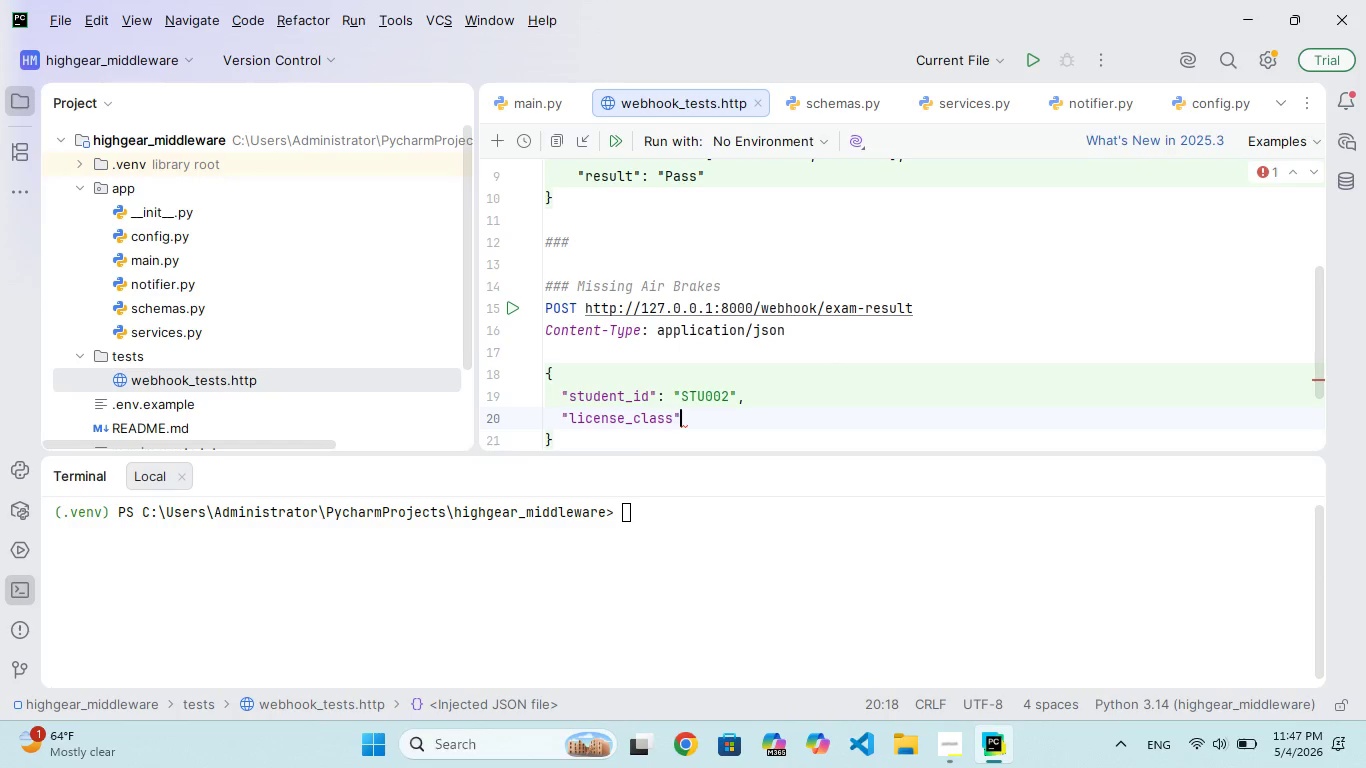 
type(: "Class A)
 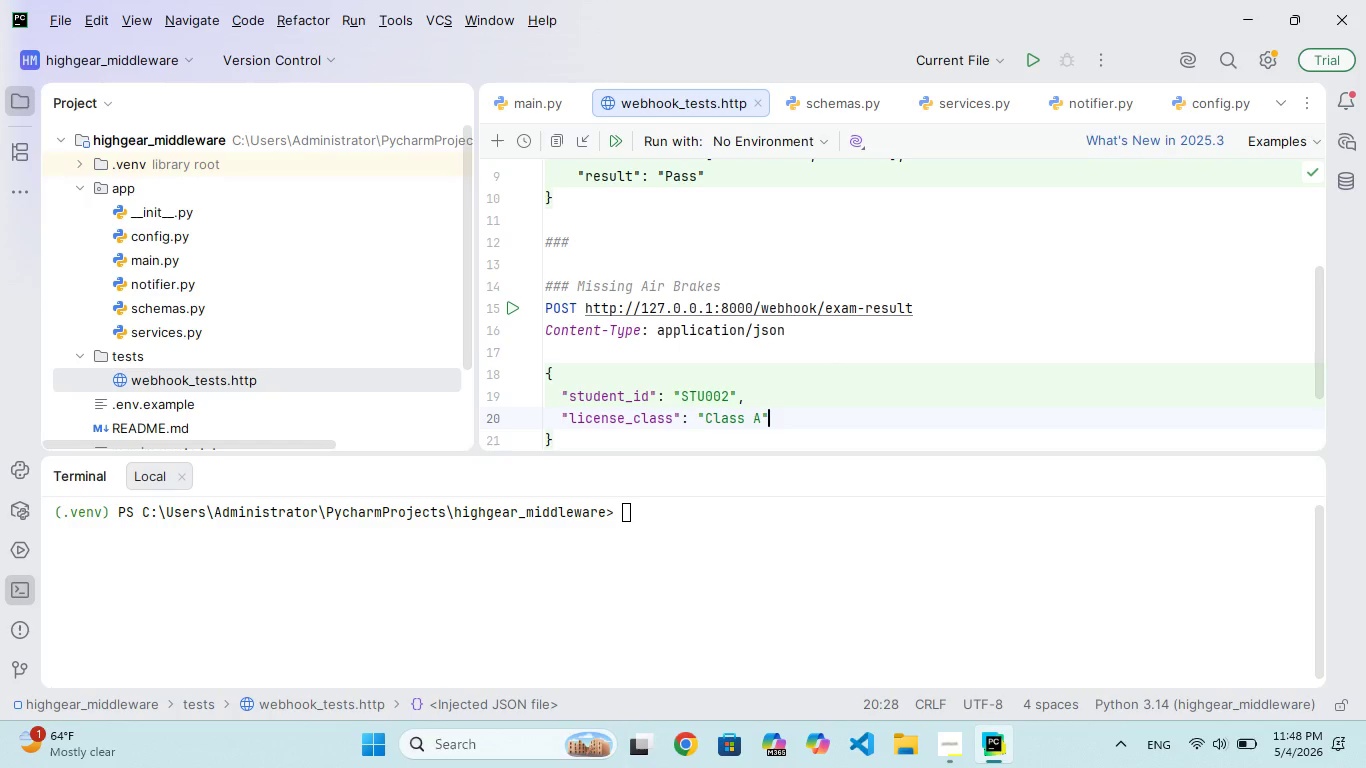 
key(ArrowRight)
 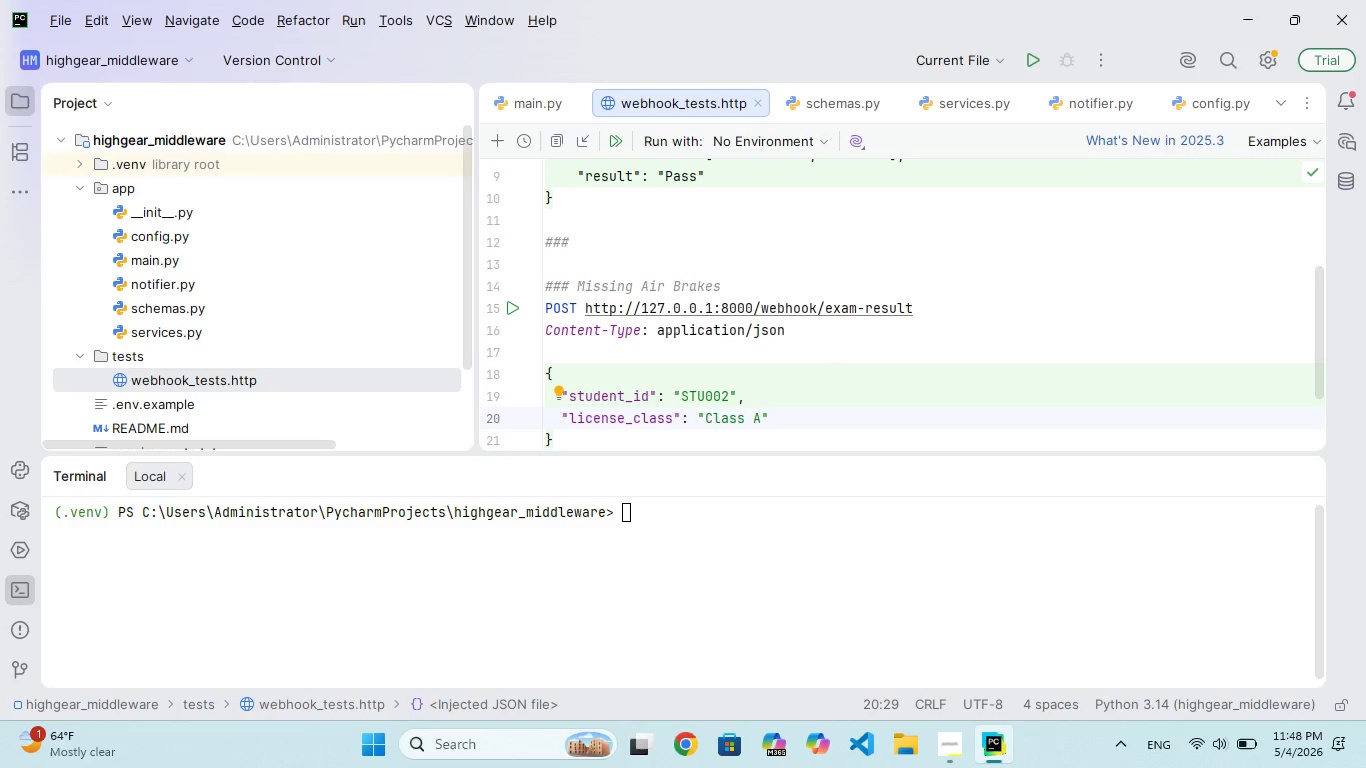 
key(Comma)
 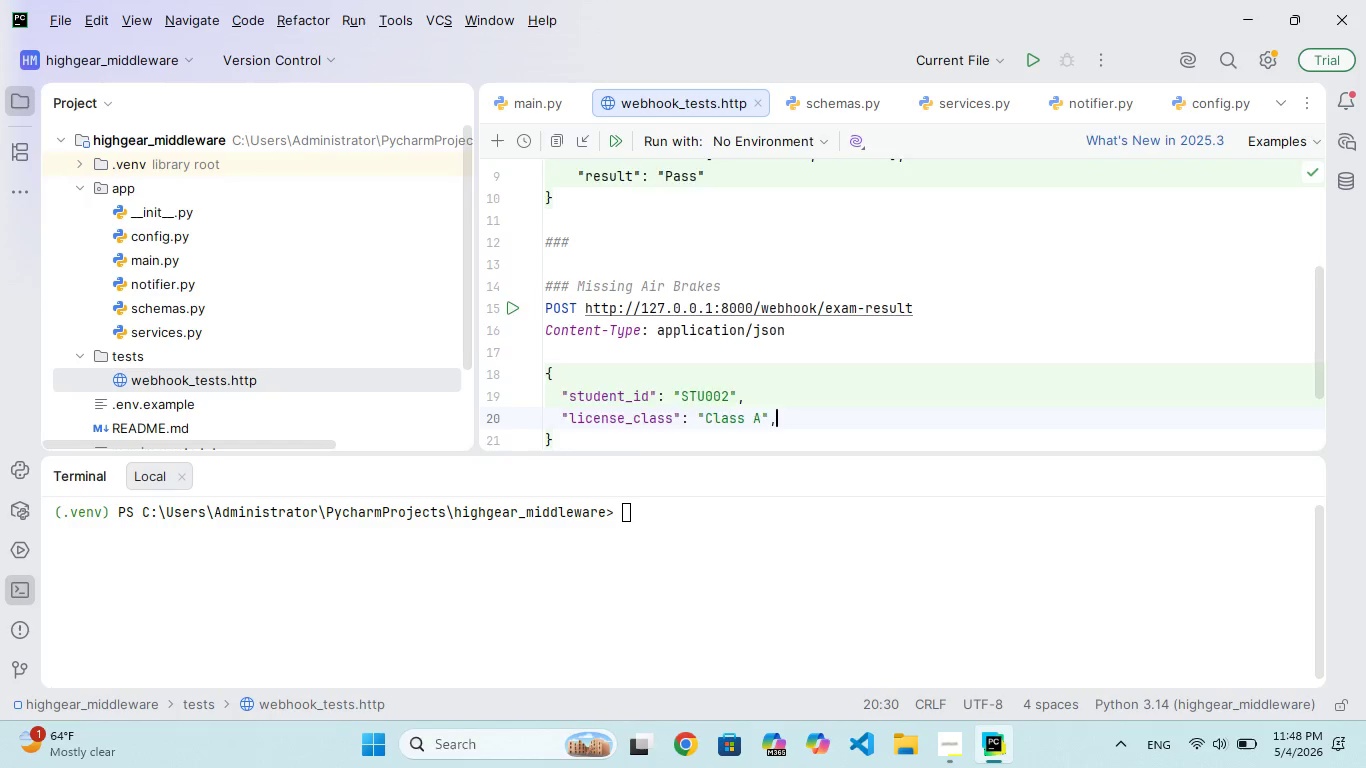 
key(Enter)
 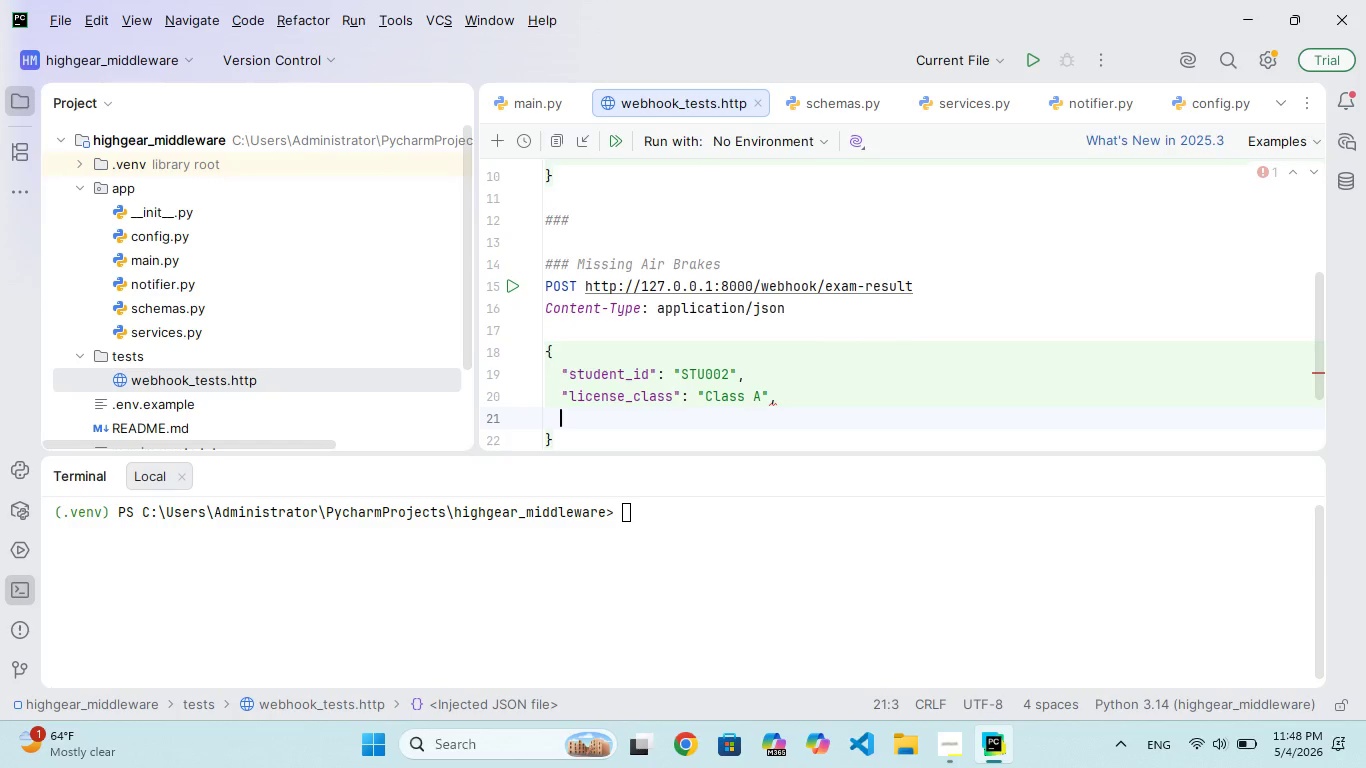 
type("endorsements)
 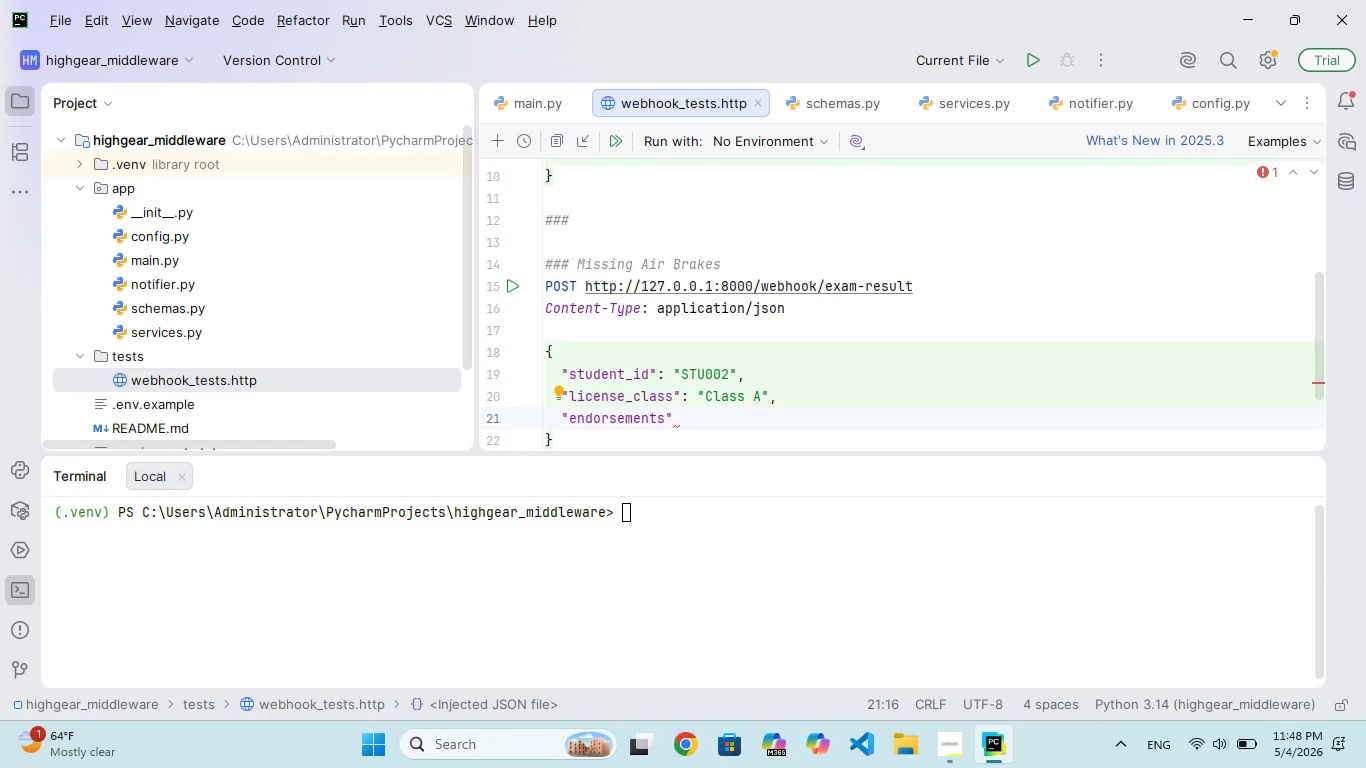 
key(ArrowRight)
 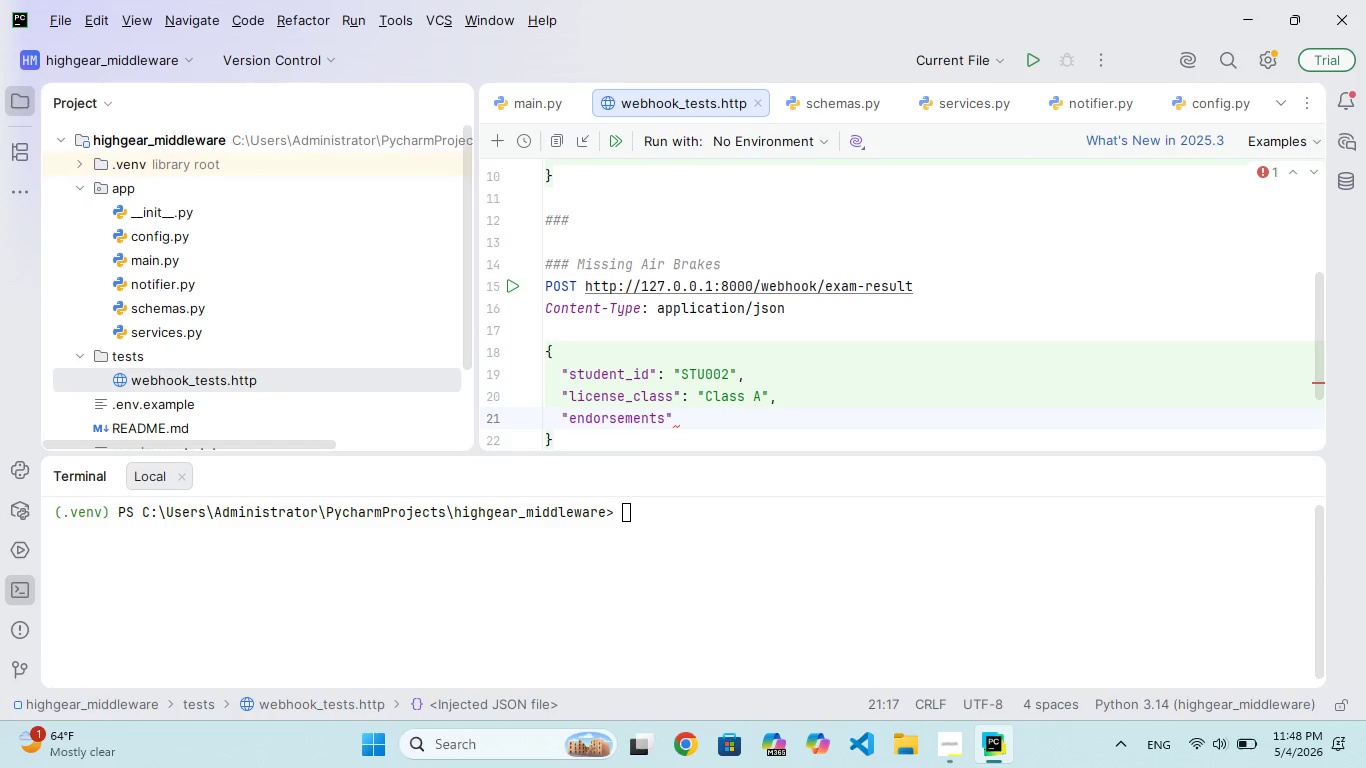 
type(: ")
key(Backspace)
type(["Tanker)
 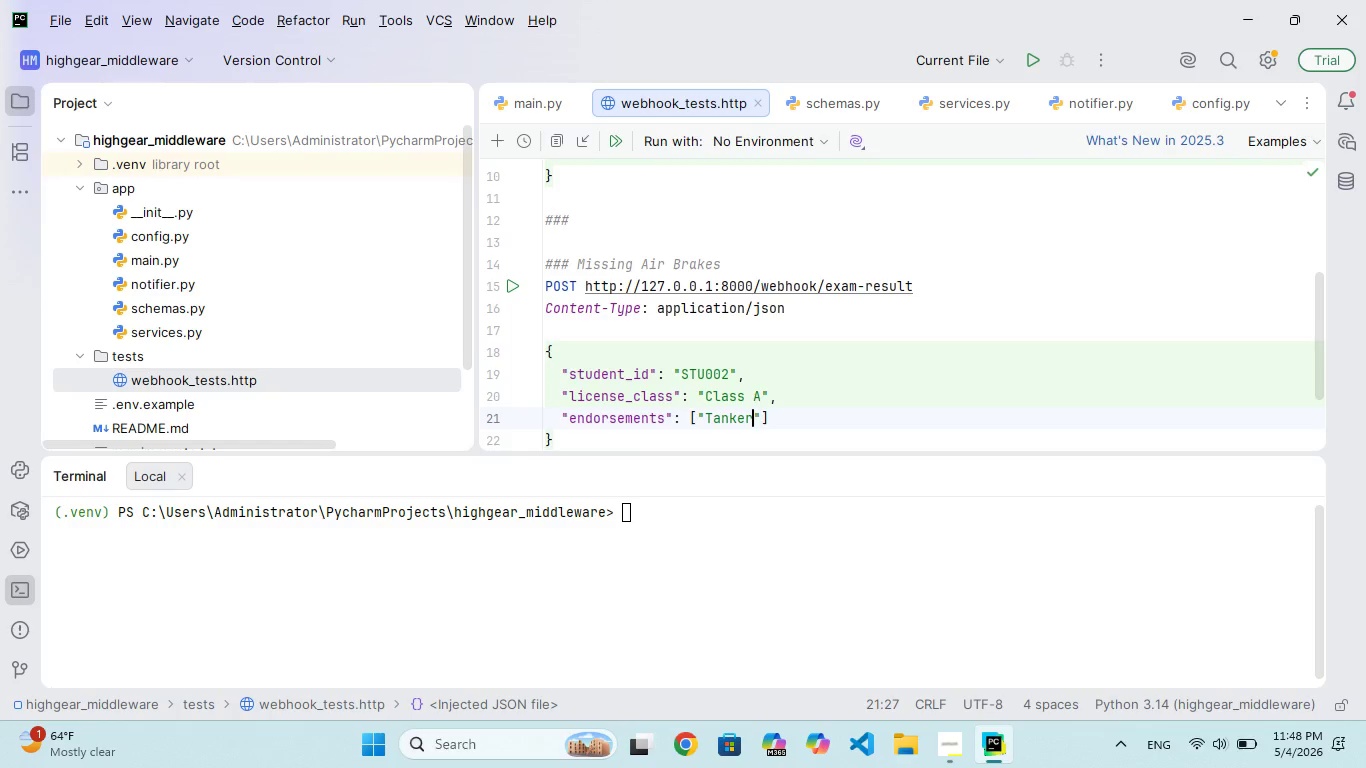 
key(ArrowRight)
 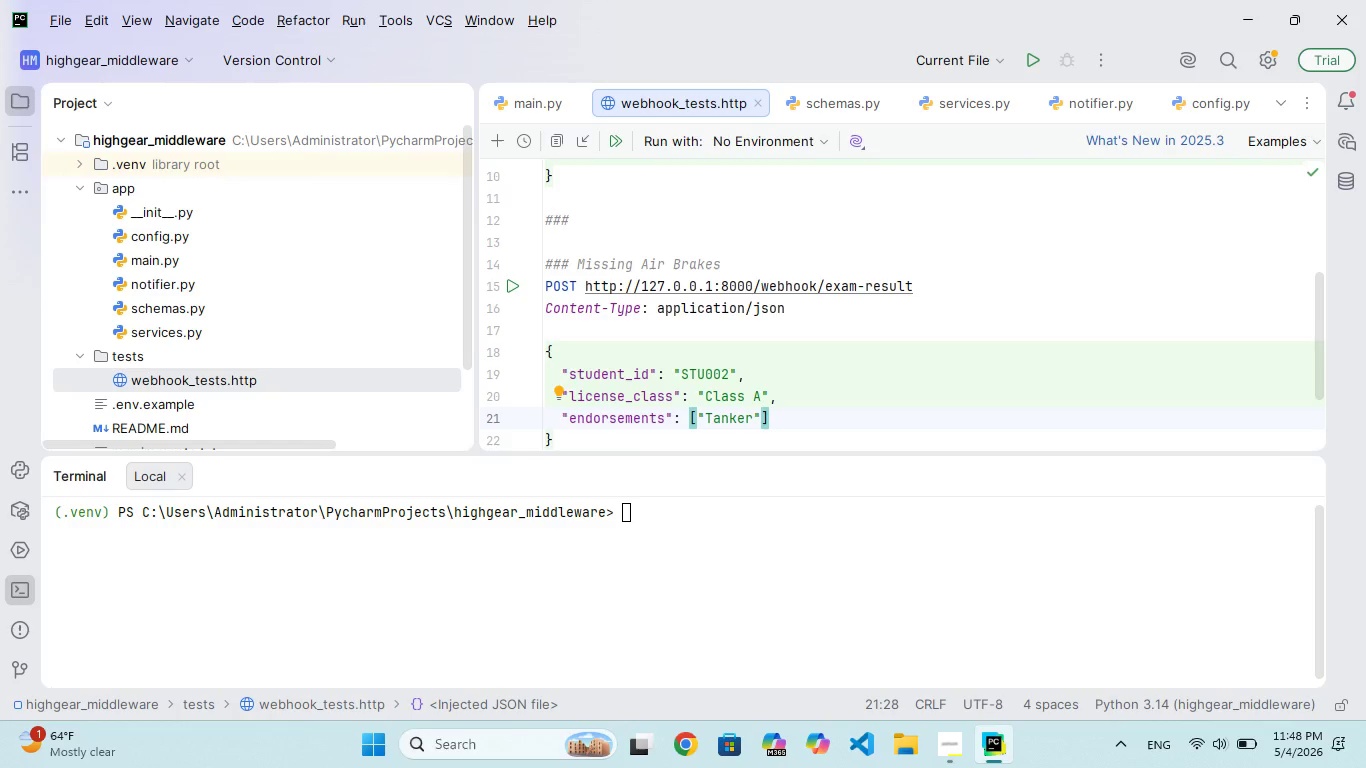 
key(ArrowRight)
 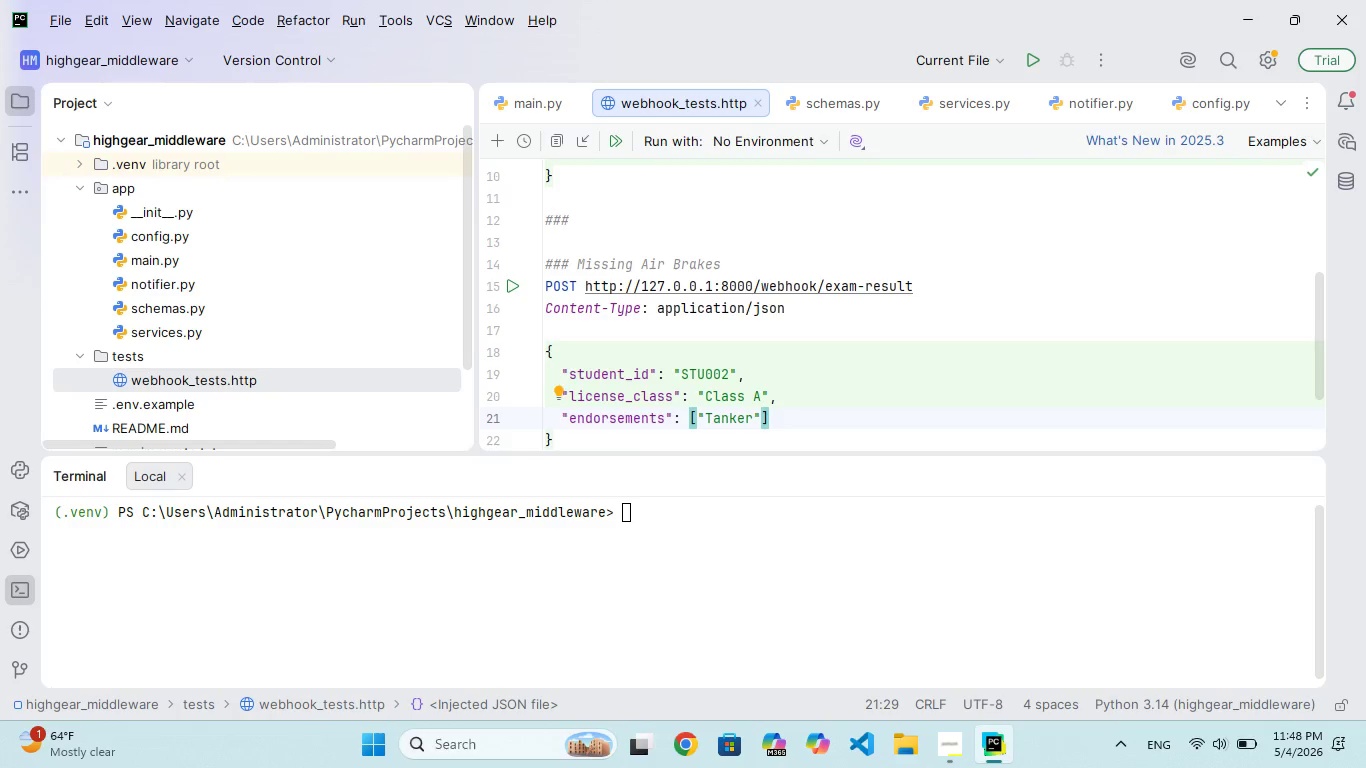 
key(Comma)
 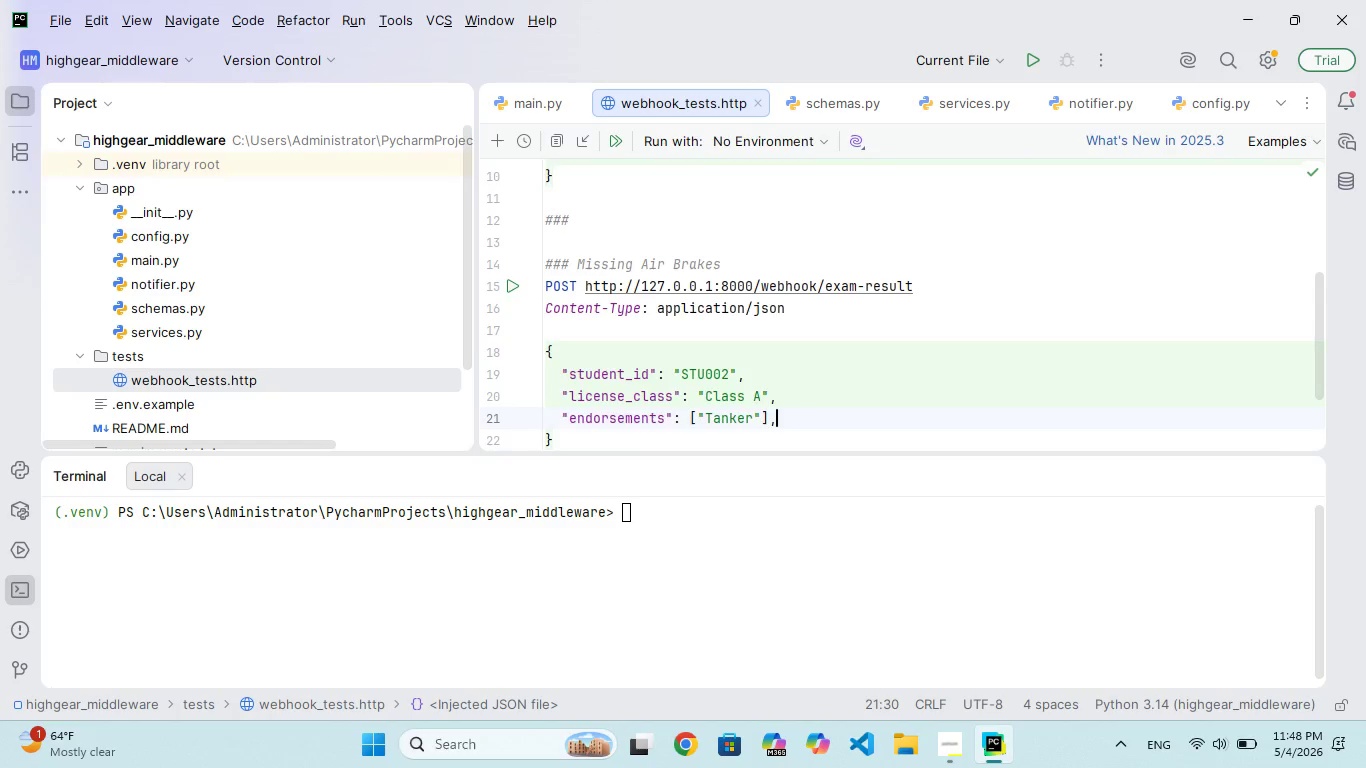 
key(Enter)
 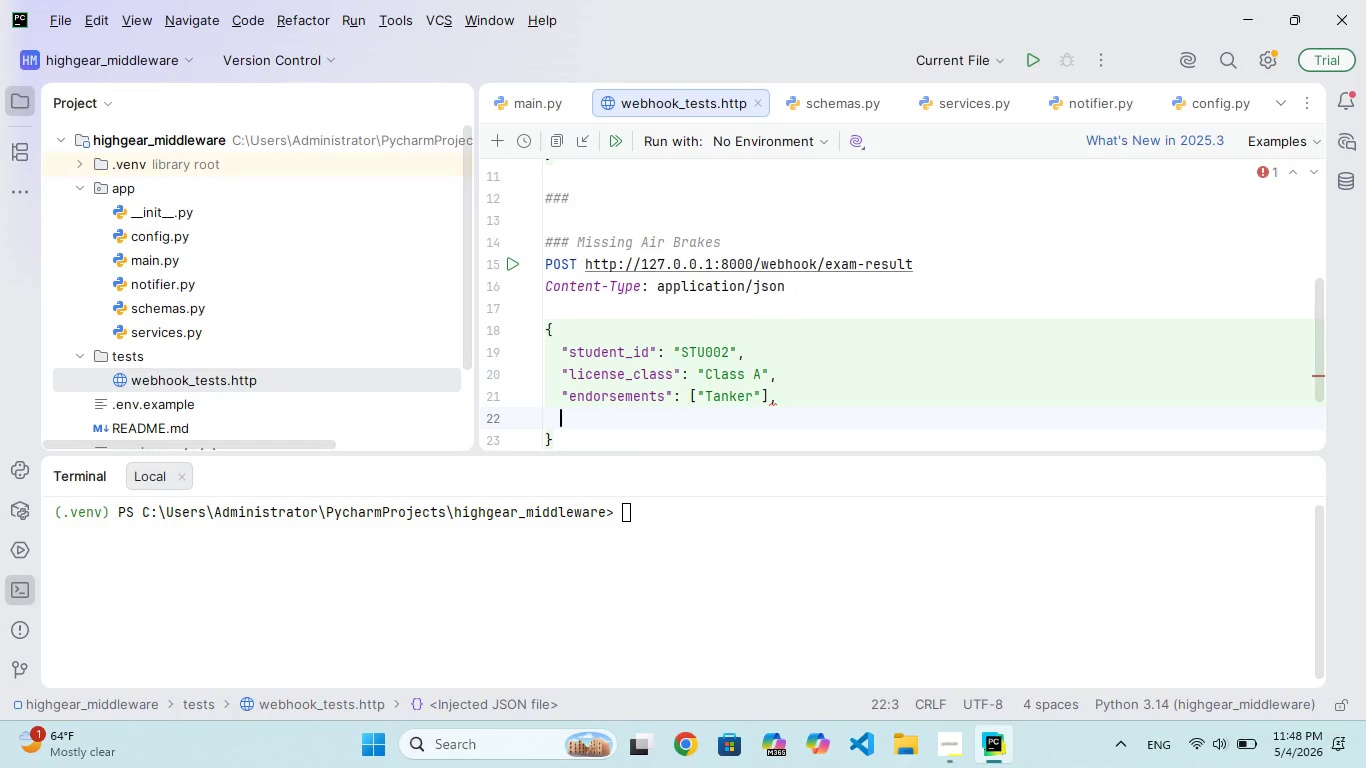 
type("resut)
 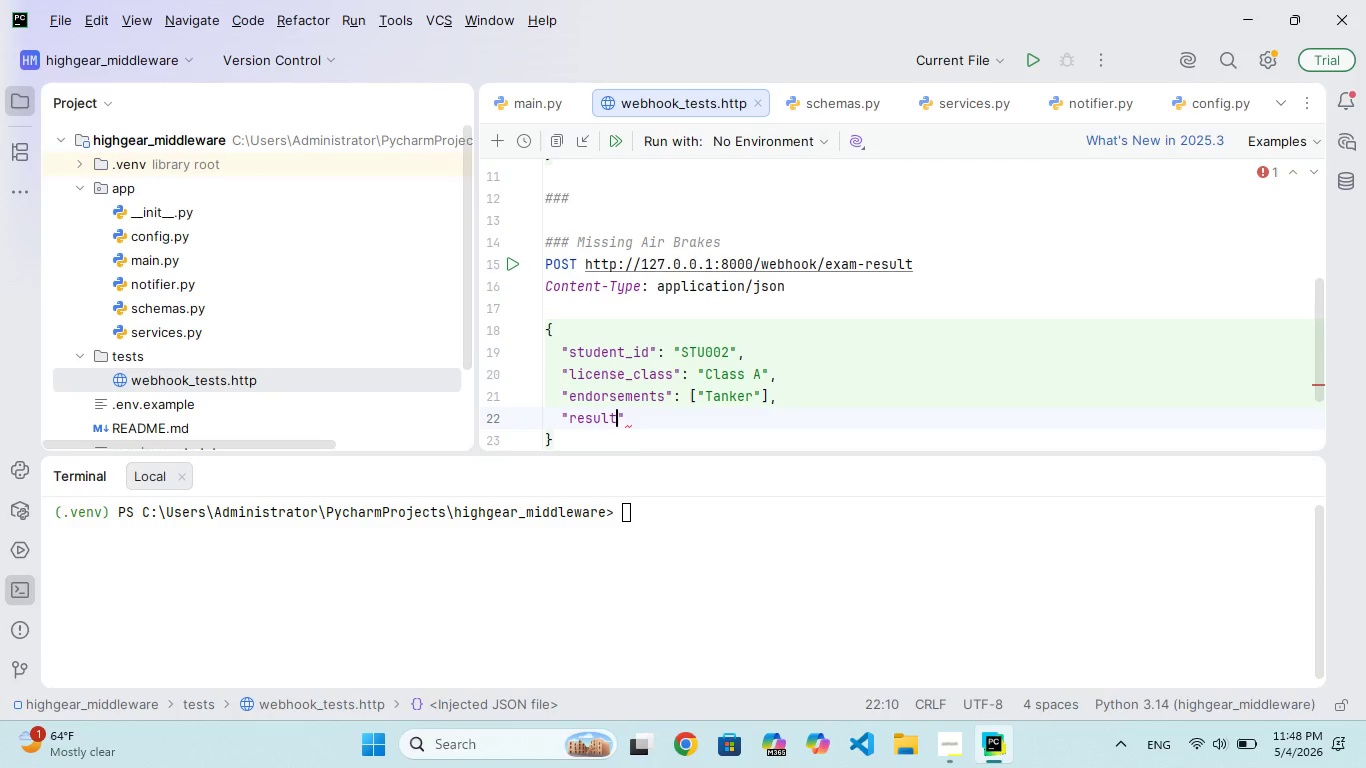 
hold_key(key=L, duration=0.48)
 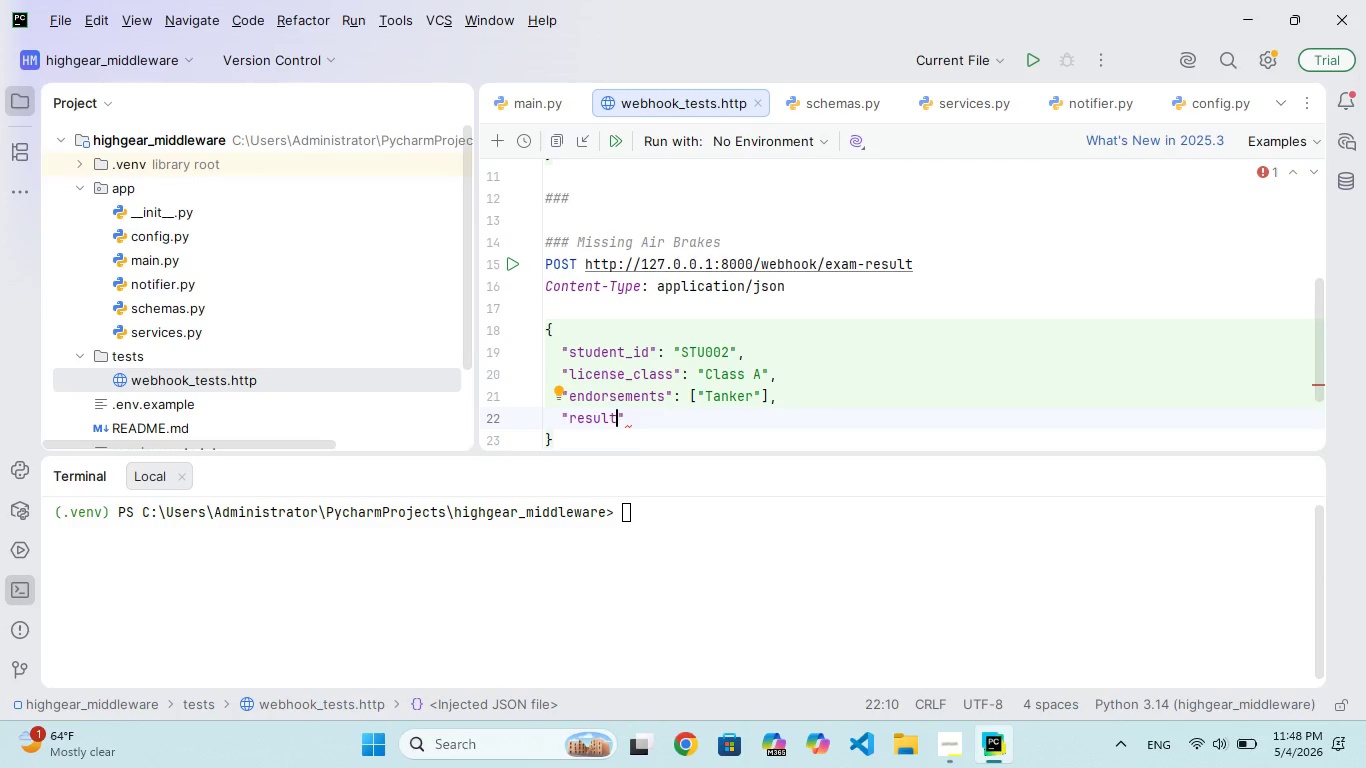 
key(ArrowRight)
 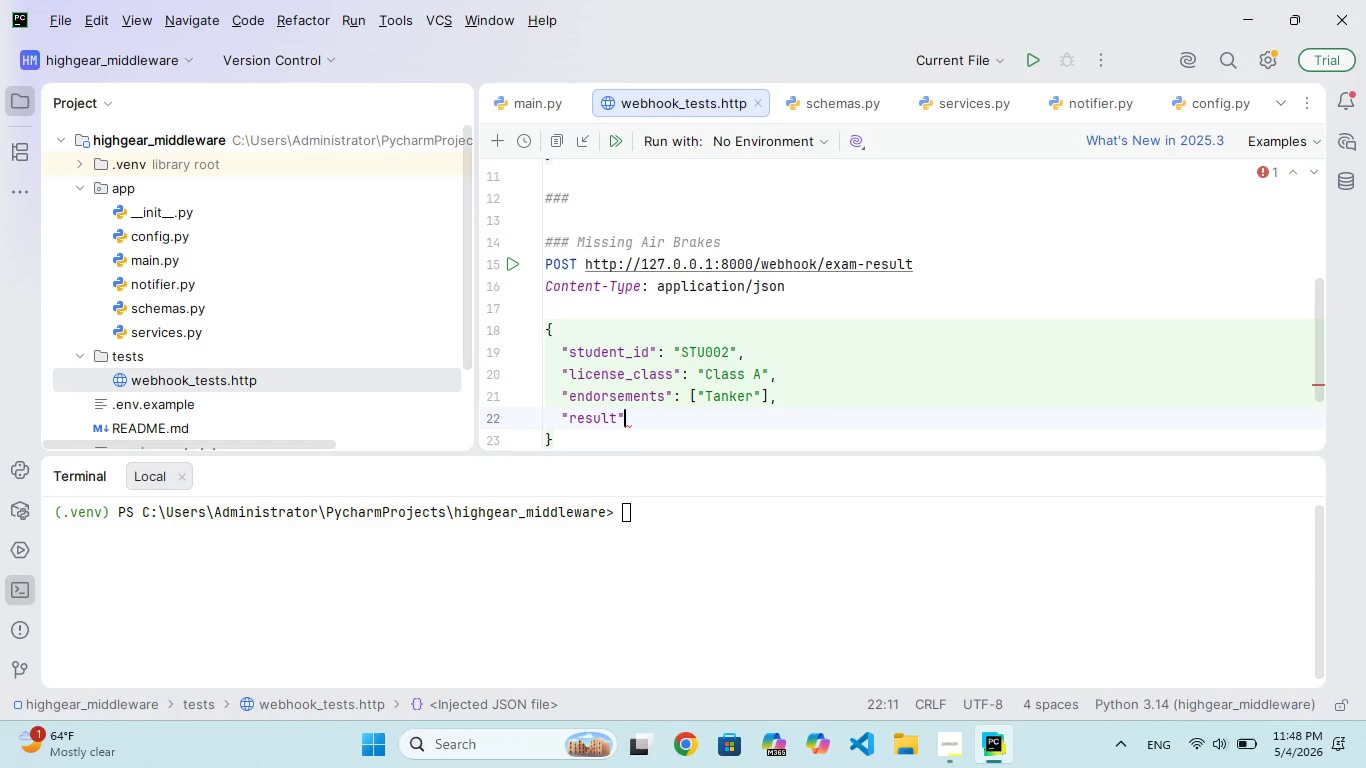 
type(: "Pass)
 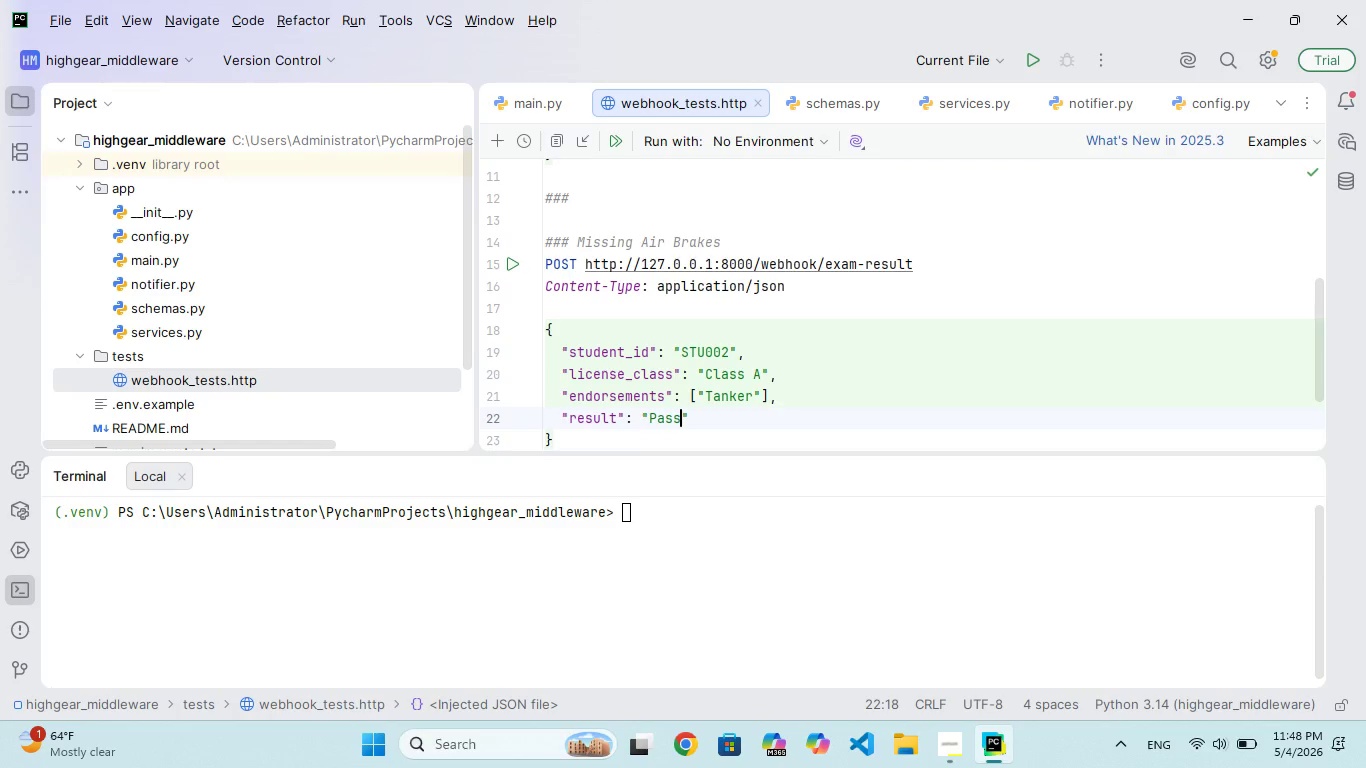 
key(ArrowRight)
 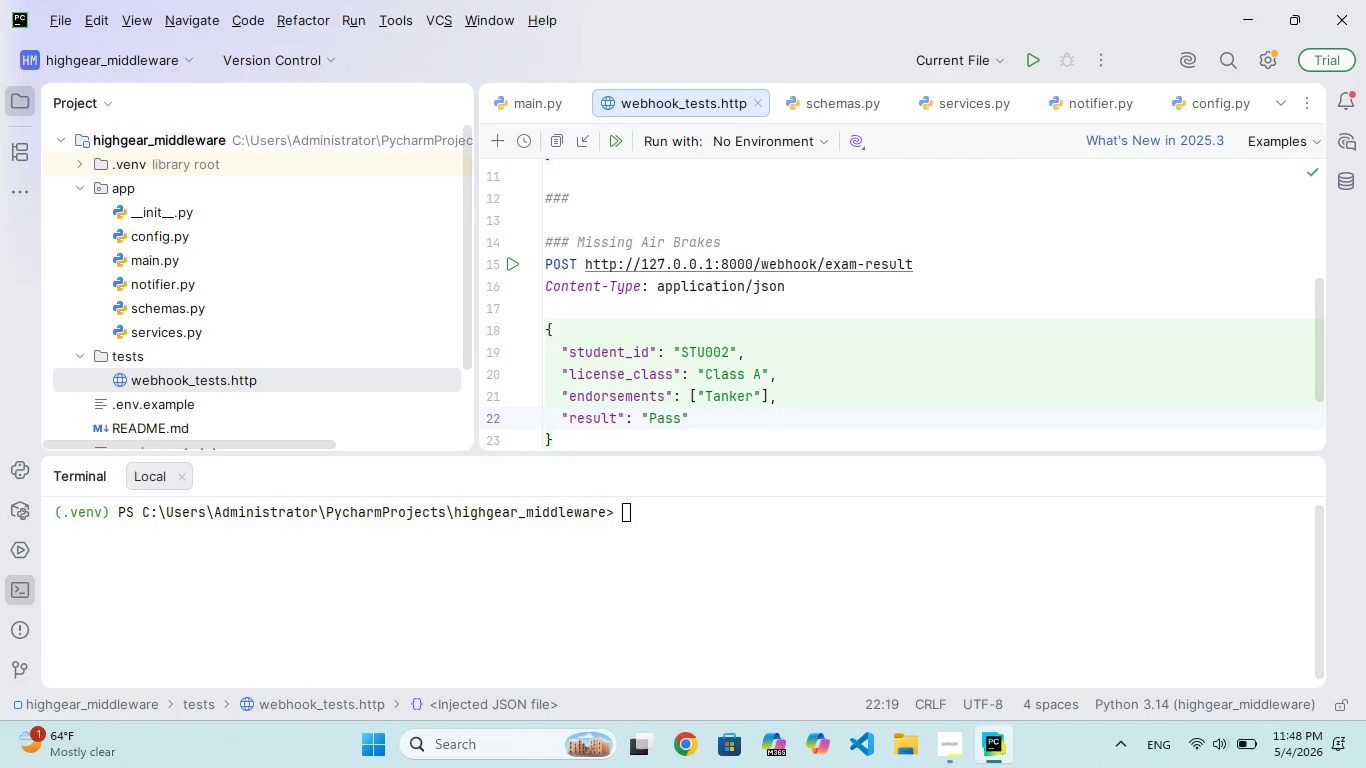 
key(ArrowDown)
 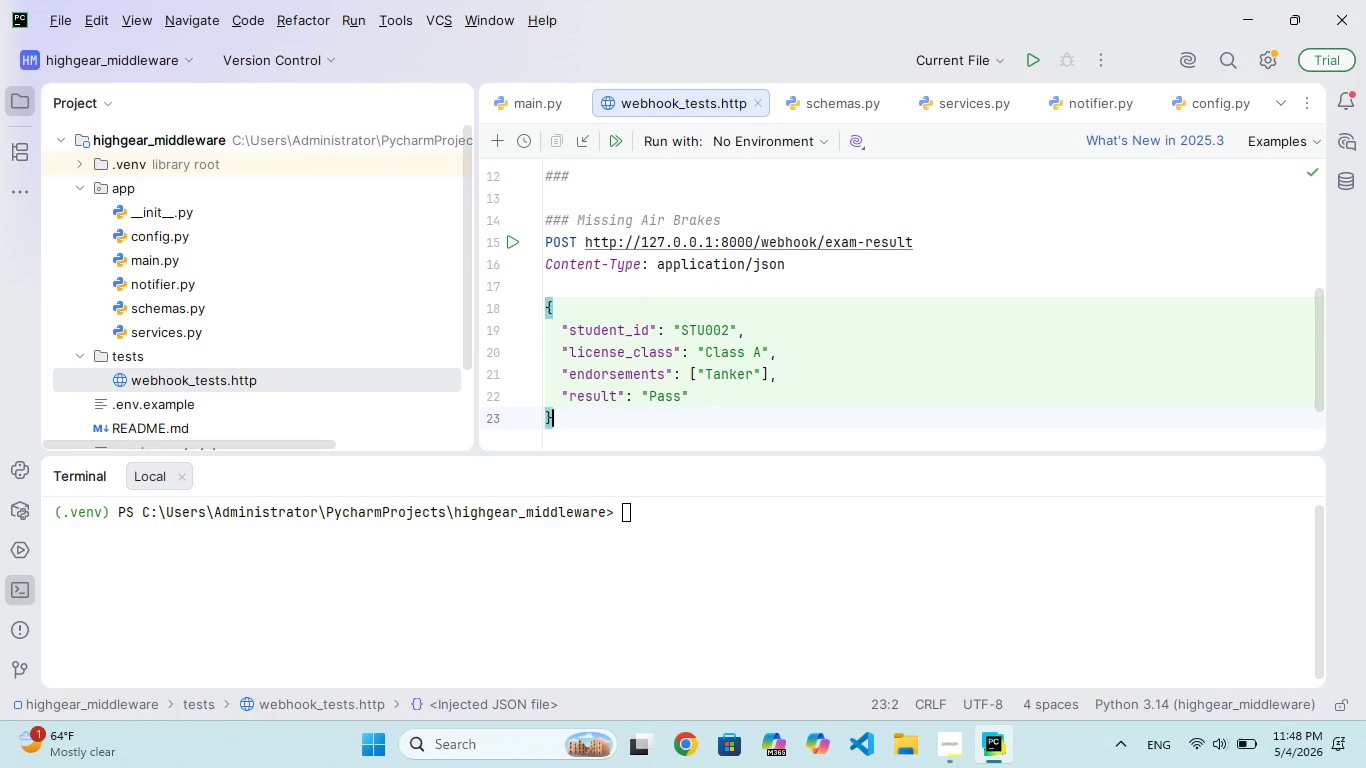 
key(ArrowDown)
 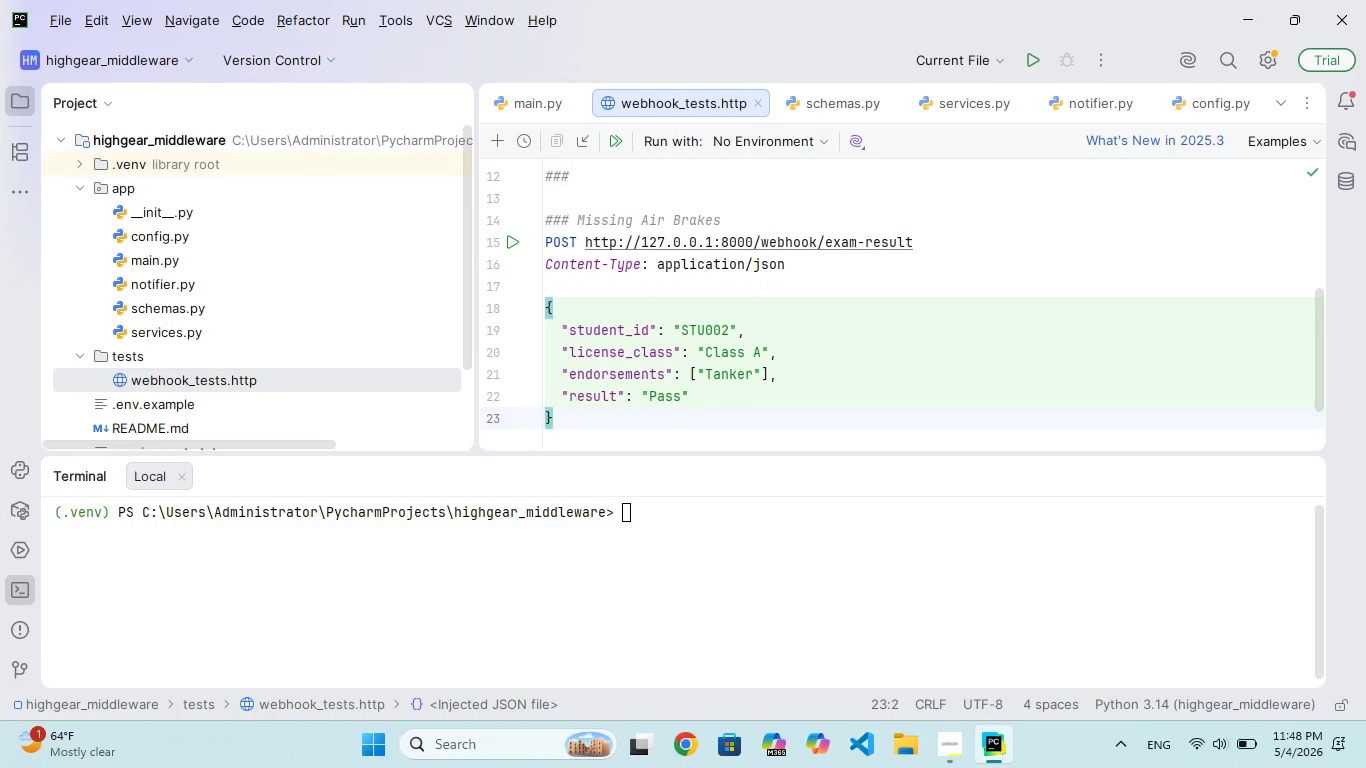 
key(Enter)
 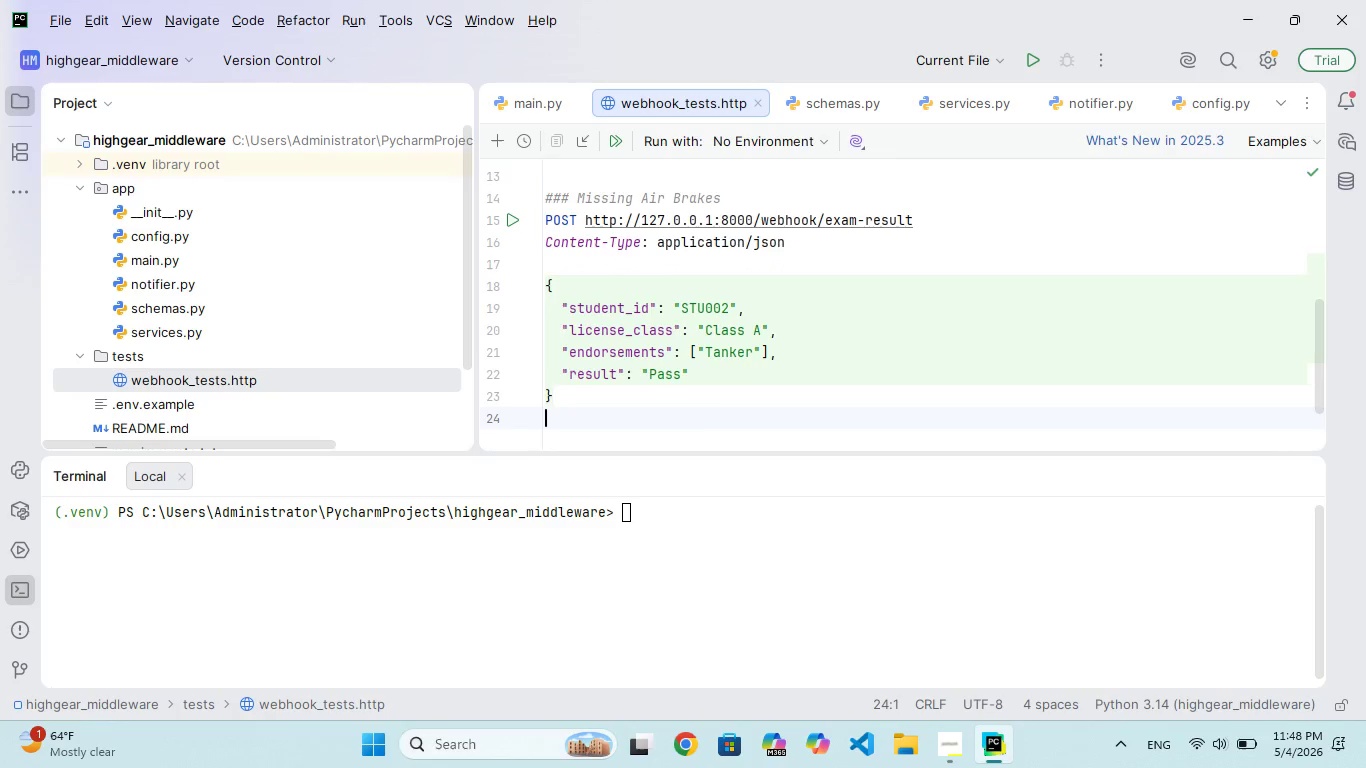 
key(Enter)
 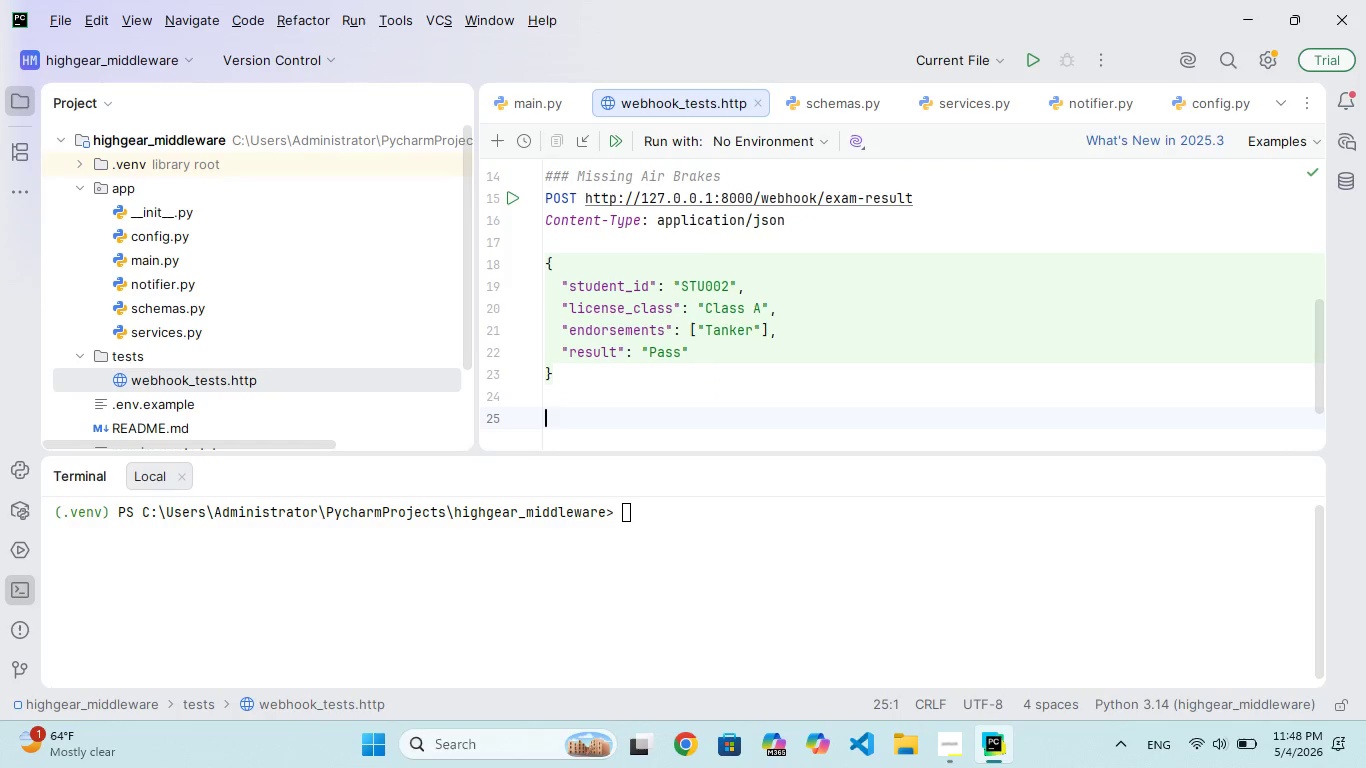 
type(### Missng TankerPOe)
key(Backspace)
key(Backspace)
type(ST HTT)
key(Backspace)
key(Backspace)
key(Backspace)
type(http)
 